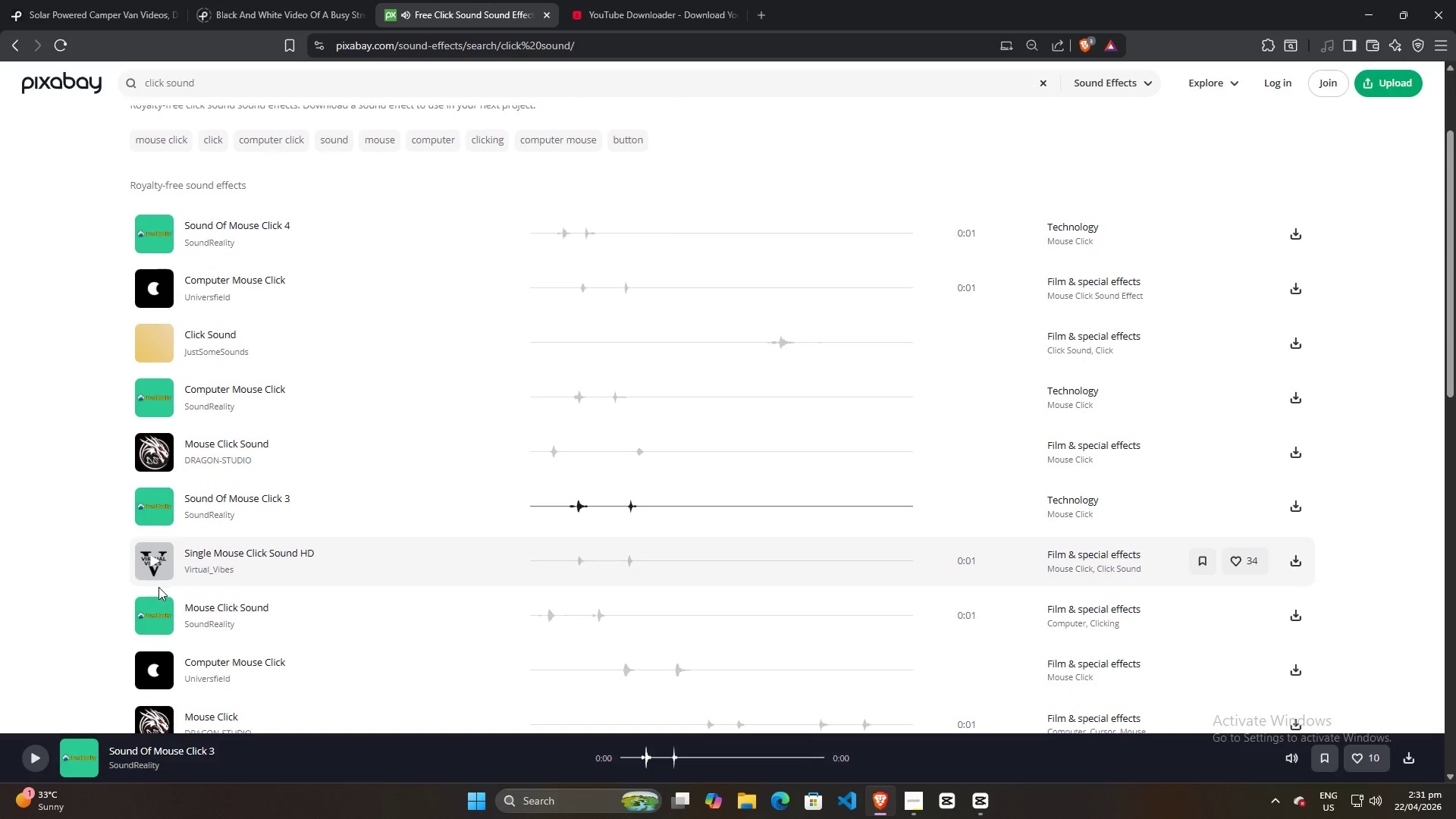 
left_click([156, 610])
 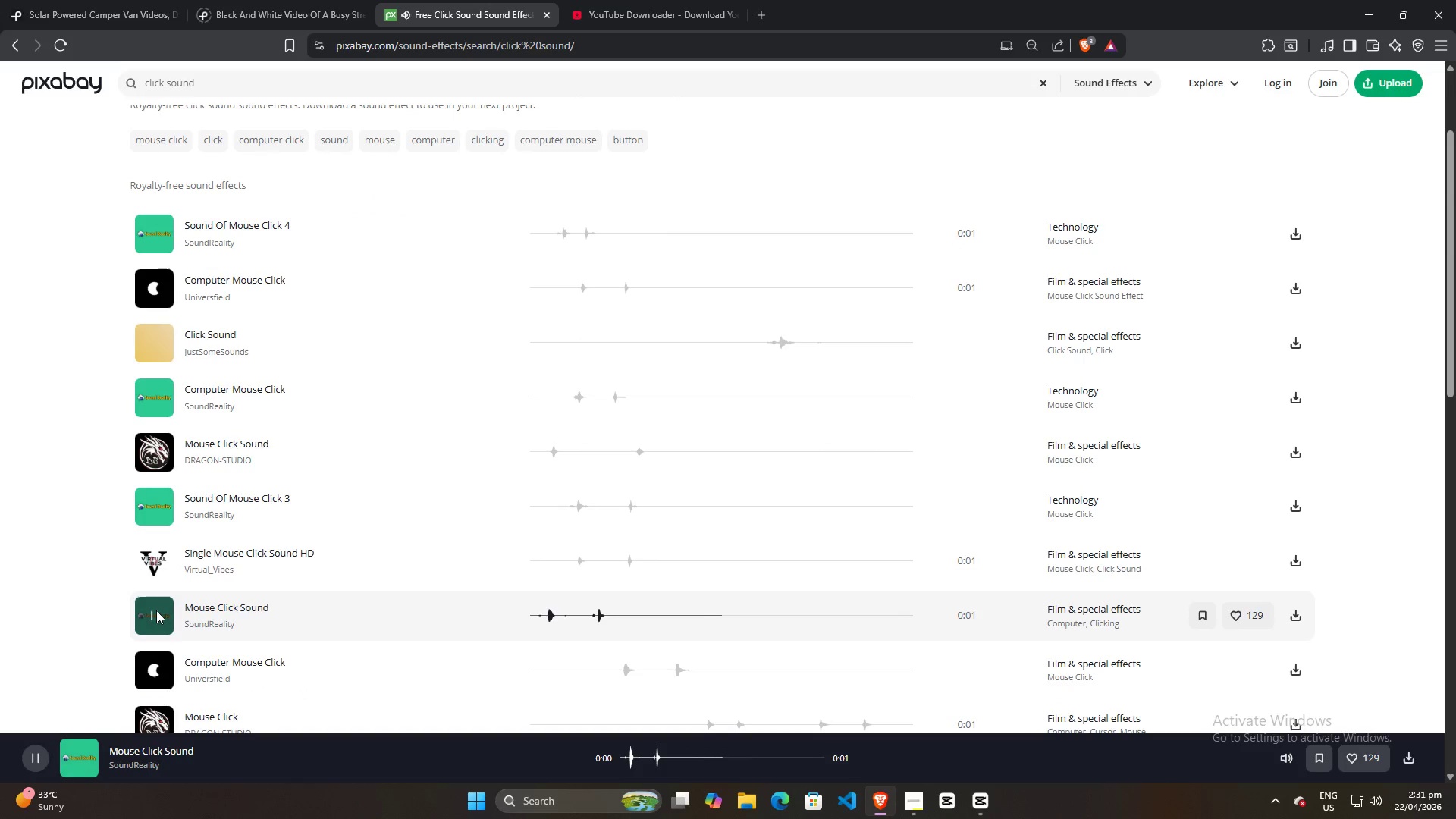 
scroll: coordinate [188, 610], scroll_direction: down, amount: 2.0
 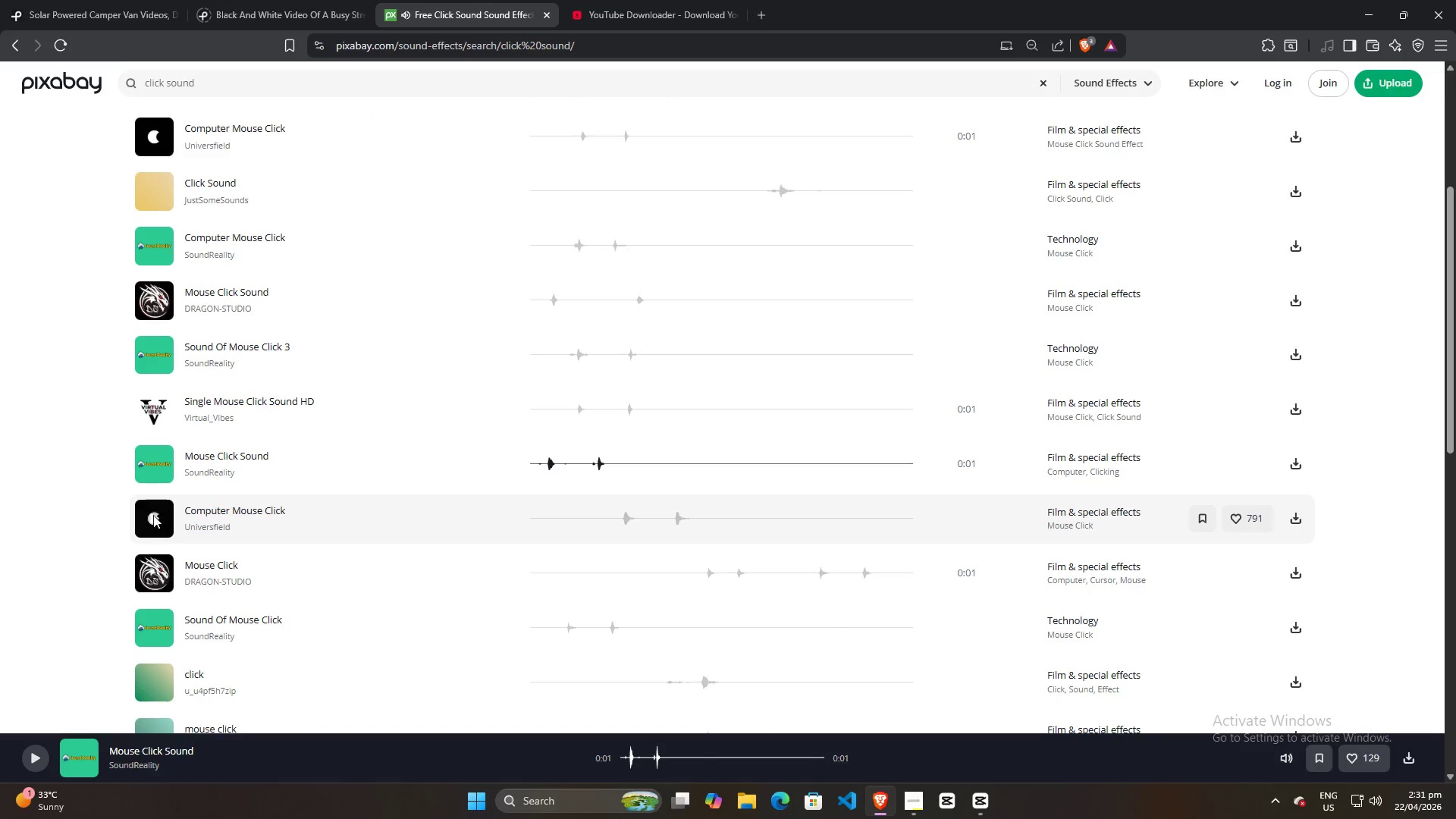 
left_click([153, 515])
 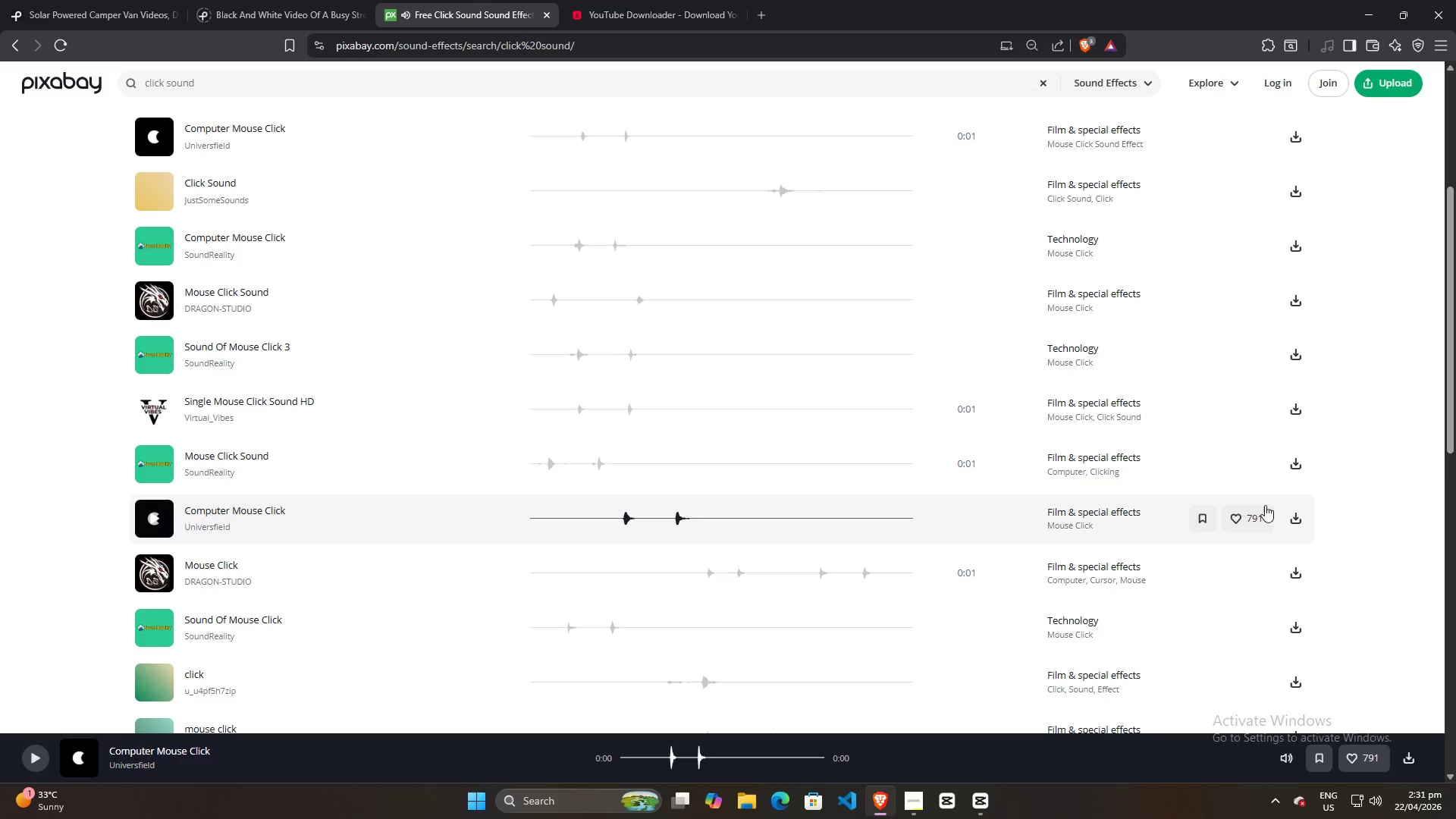 
left_click([1294, 519])
 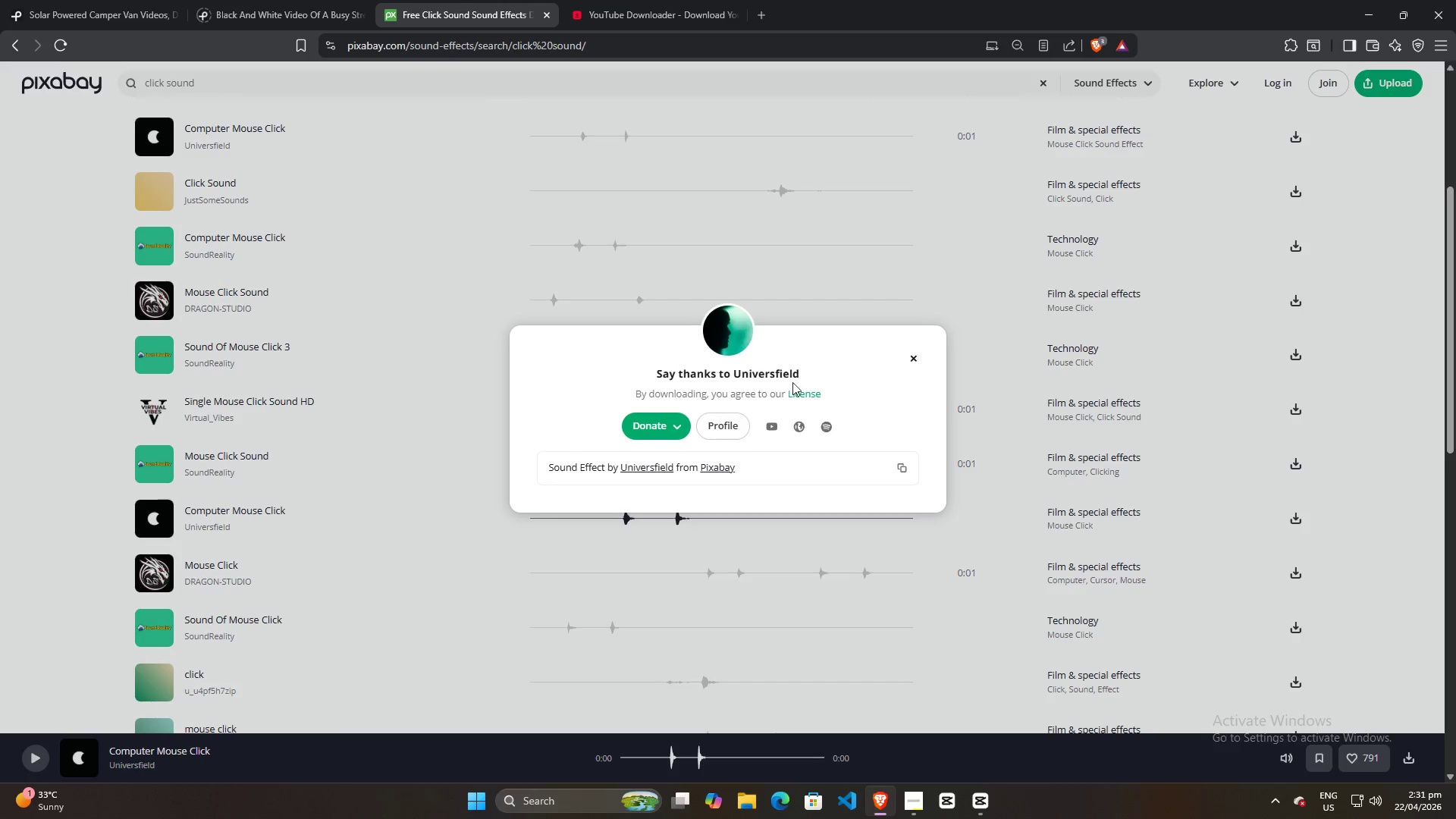 
left_click([598, 380])
 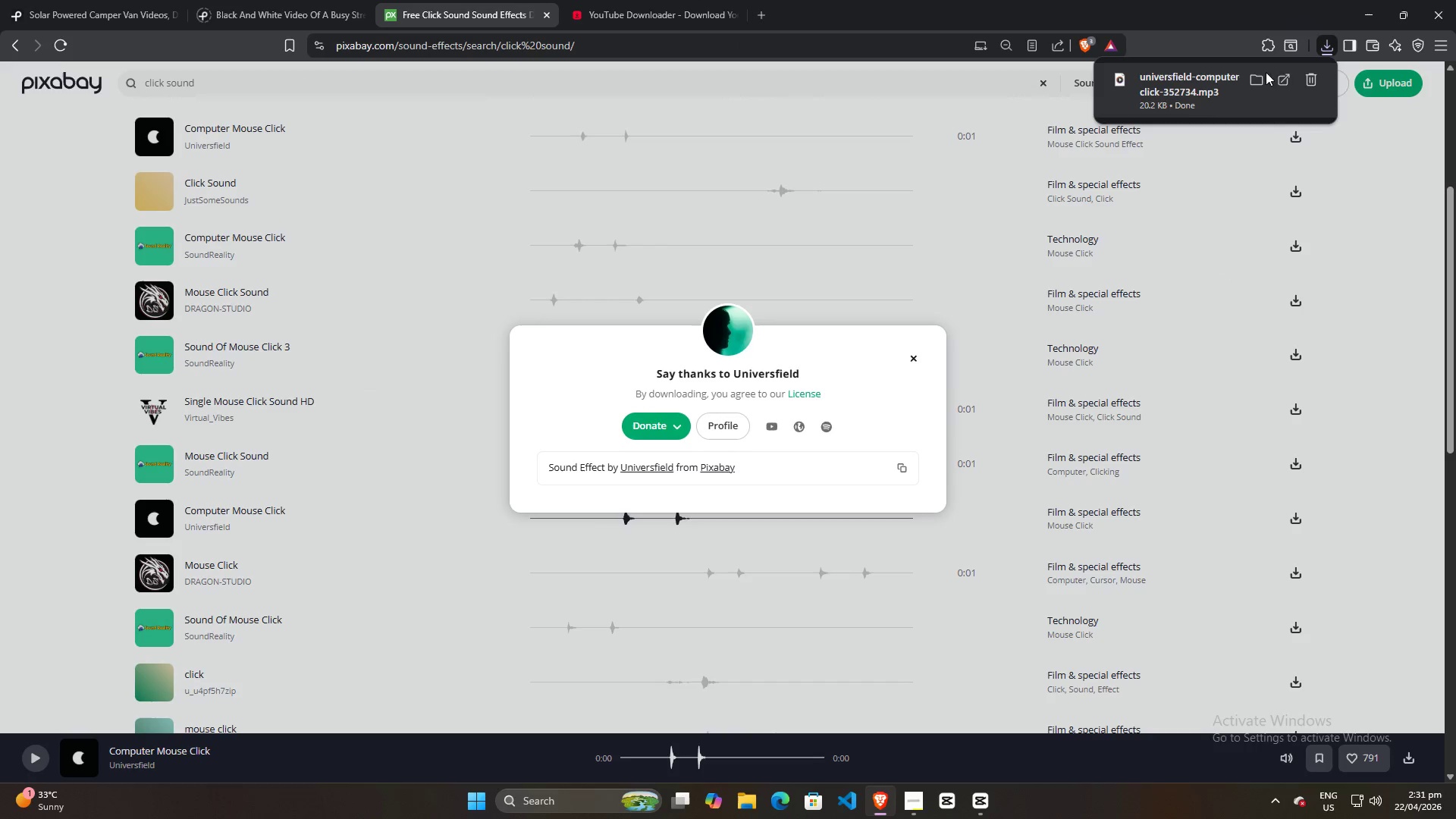 
left_click_drag(start_coordinate=[1170, 93], to_coordinate=[784, 714])
 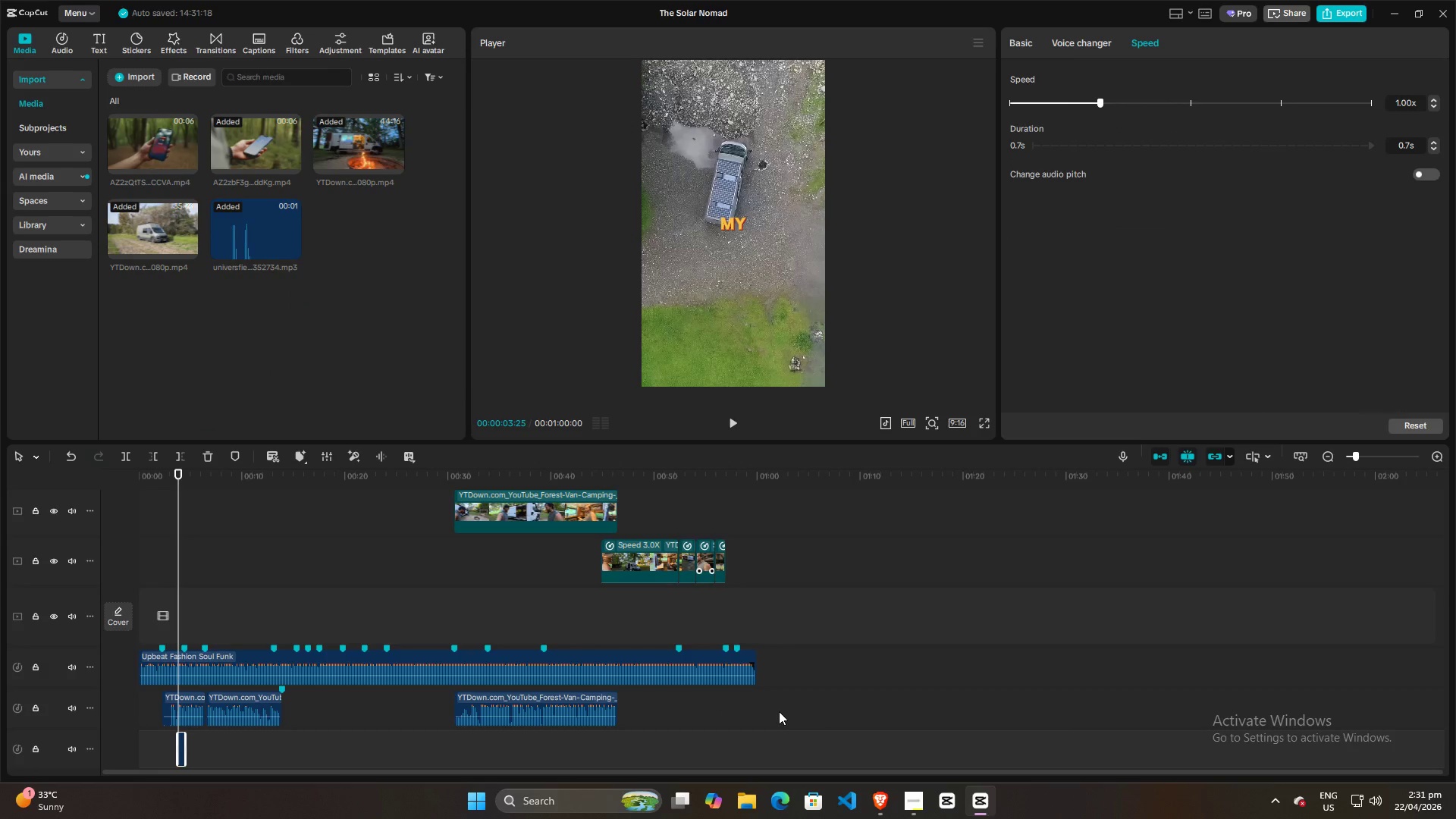 
scroll: coordinate [766, 657], scroll_direction: down, amount: 9.0
 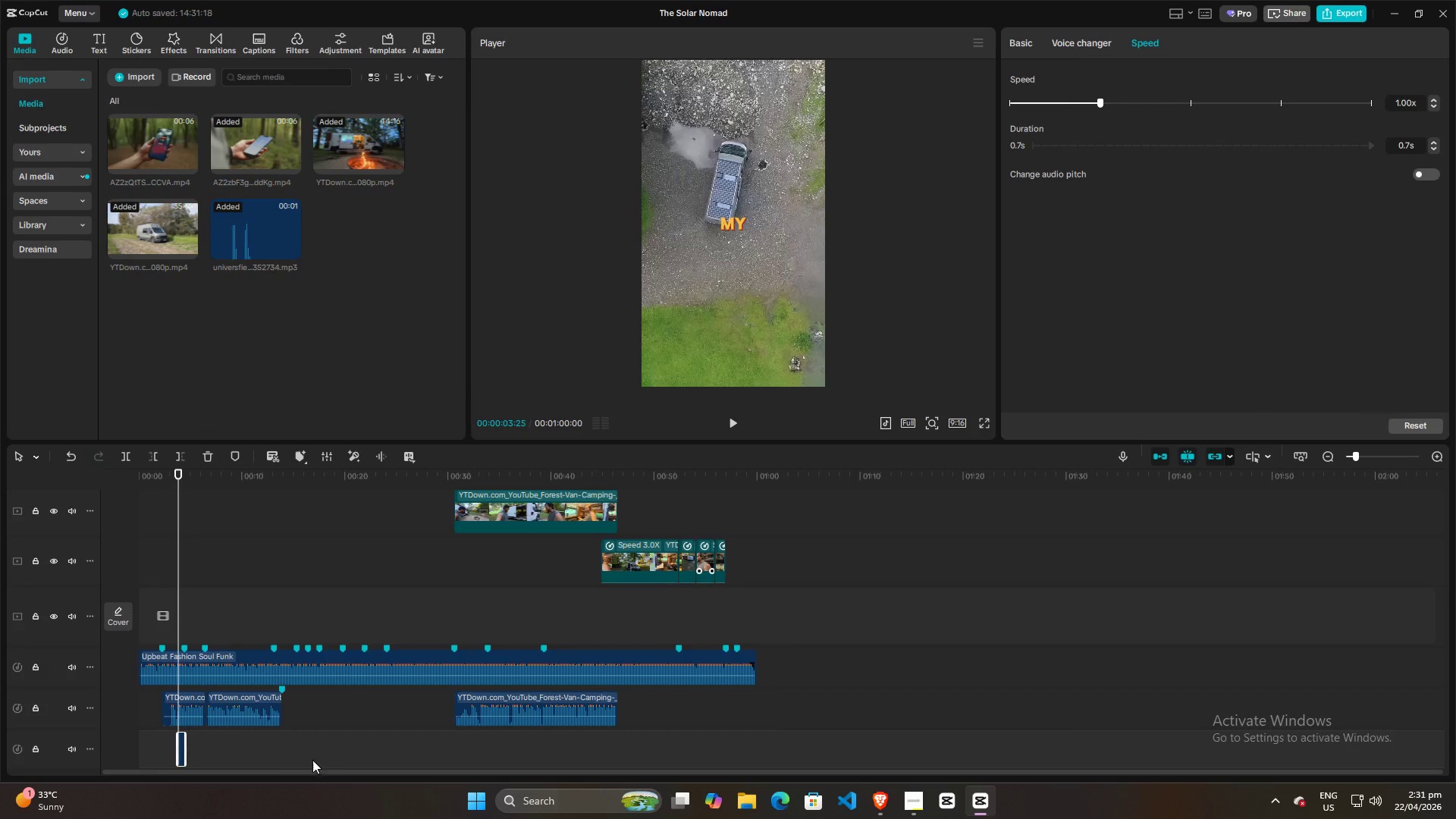 
left_click_drag(start_coordinate=[182, 747], to_coordinate=[201, 747])
 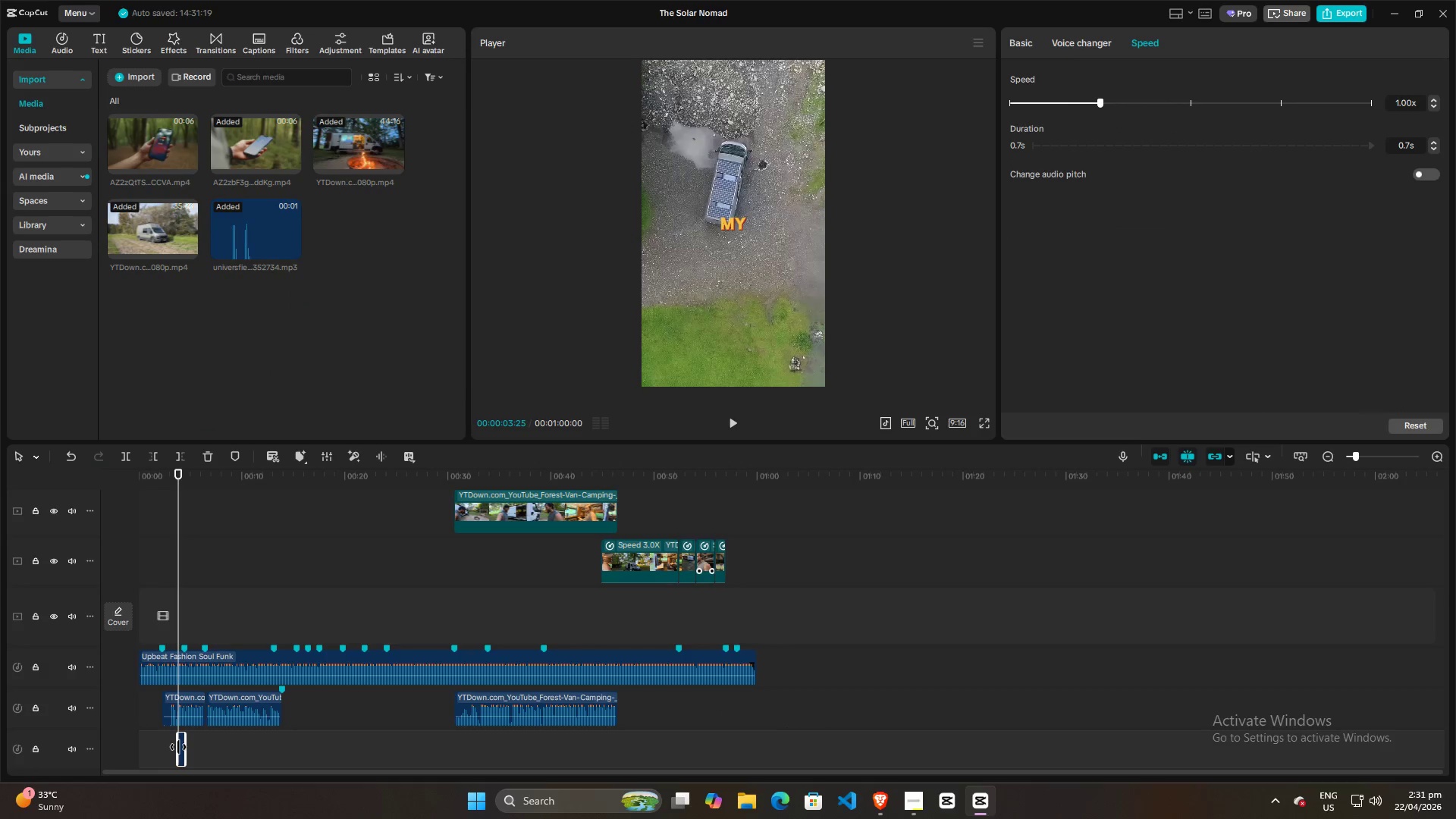 
hold_key(key=ControlLeft, duration=0.52)
scroll: coordinate [196, 751], scroll_direction: up, amount: 4.0
 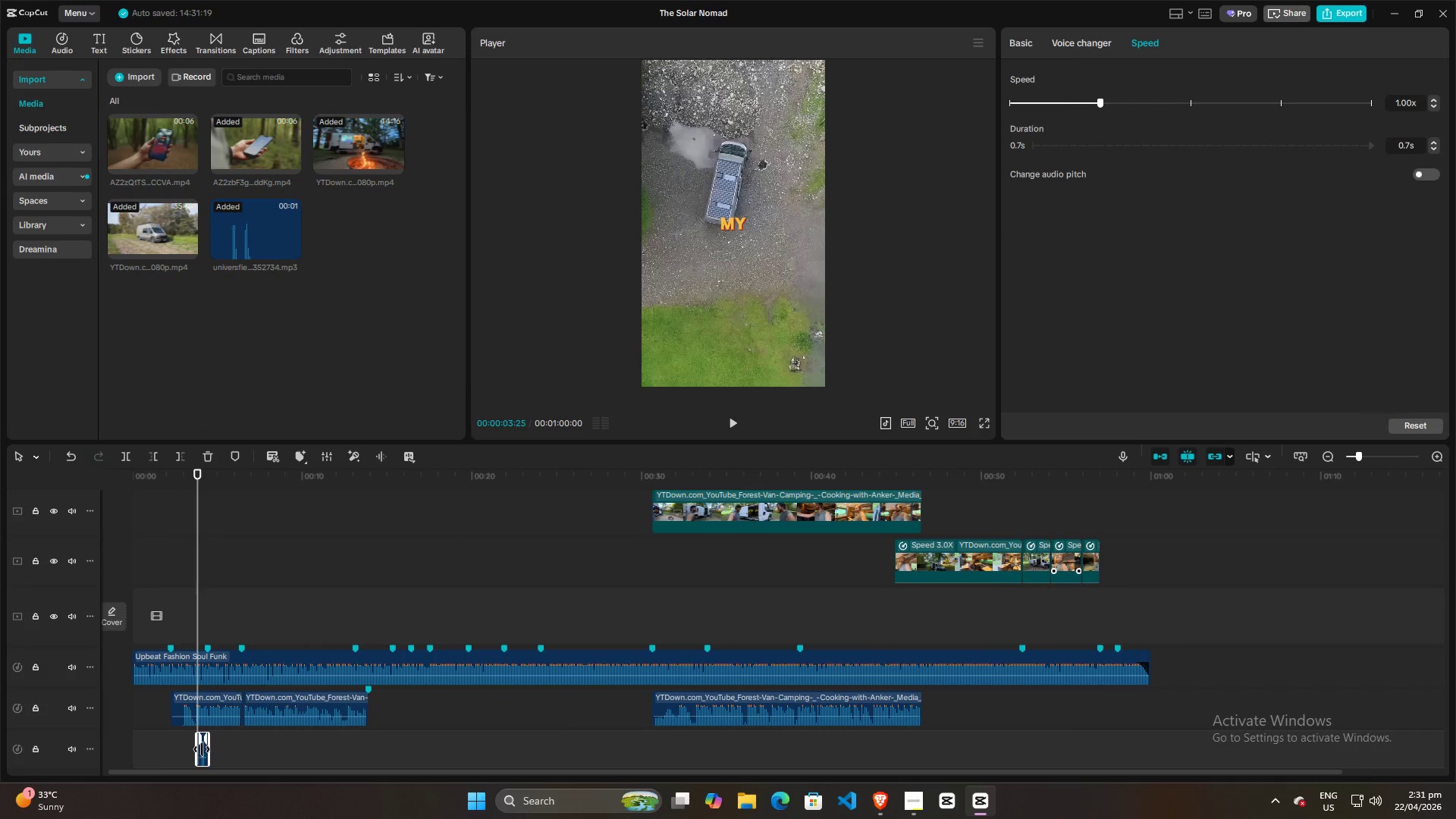 
left_click_drag(start_coordinate=[202, 749], to_coordinate=[1131, 728])
 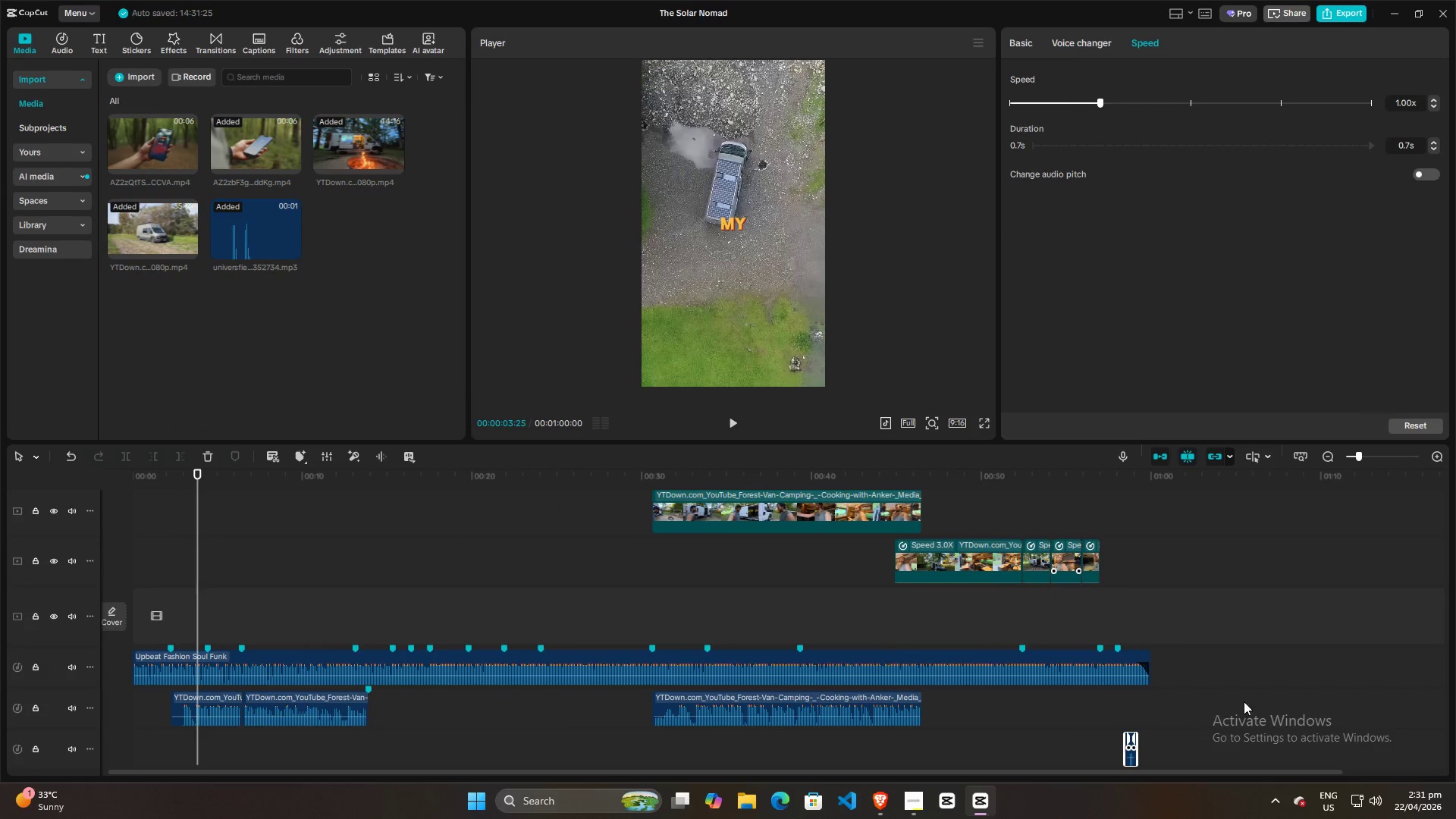 
scroll: coordinate [1192, 670], scroll_direction: up, amount: 15.0
 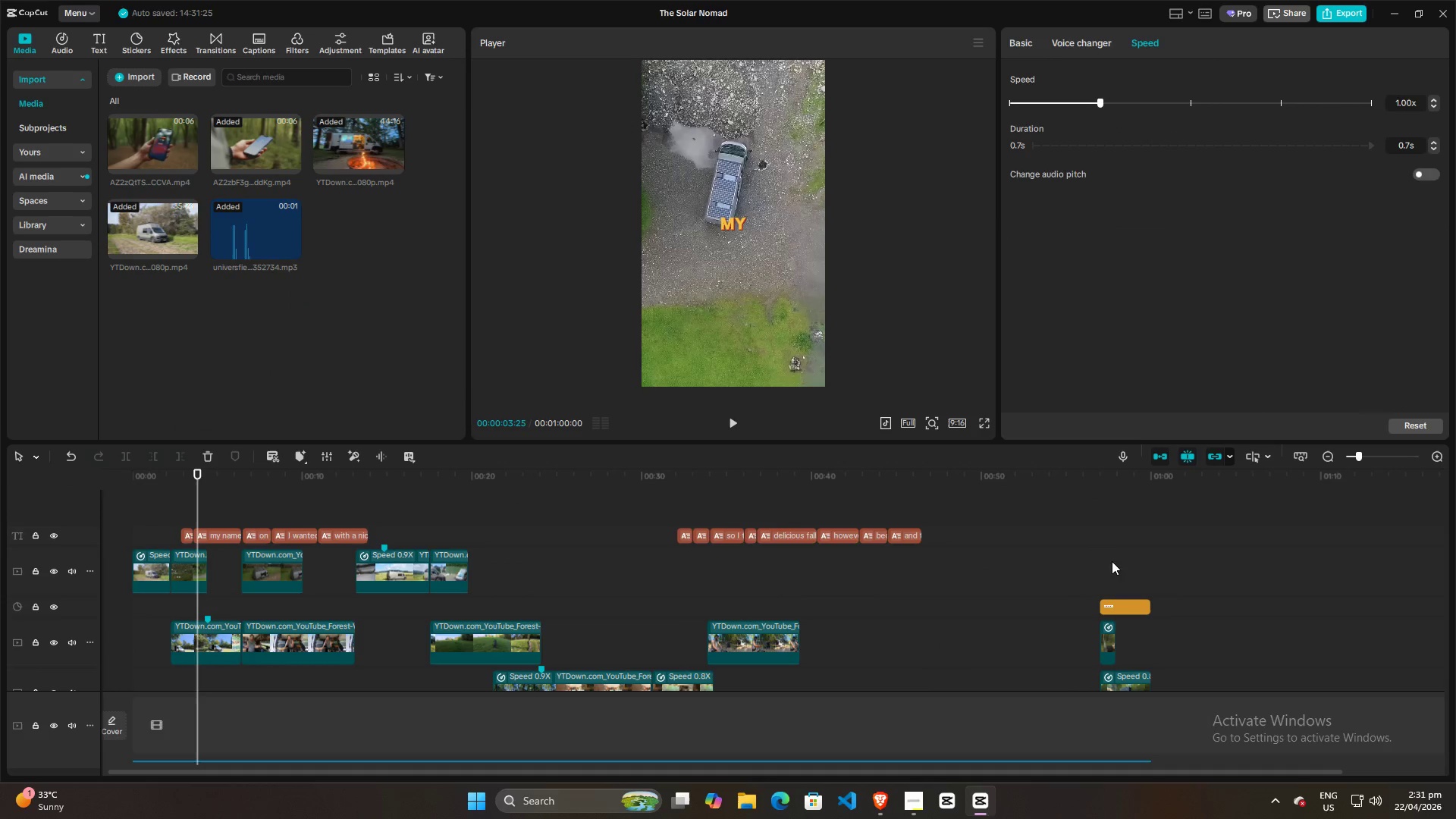 
left_click([1119, 557])
 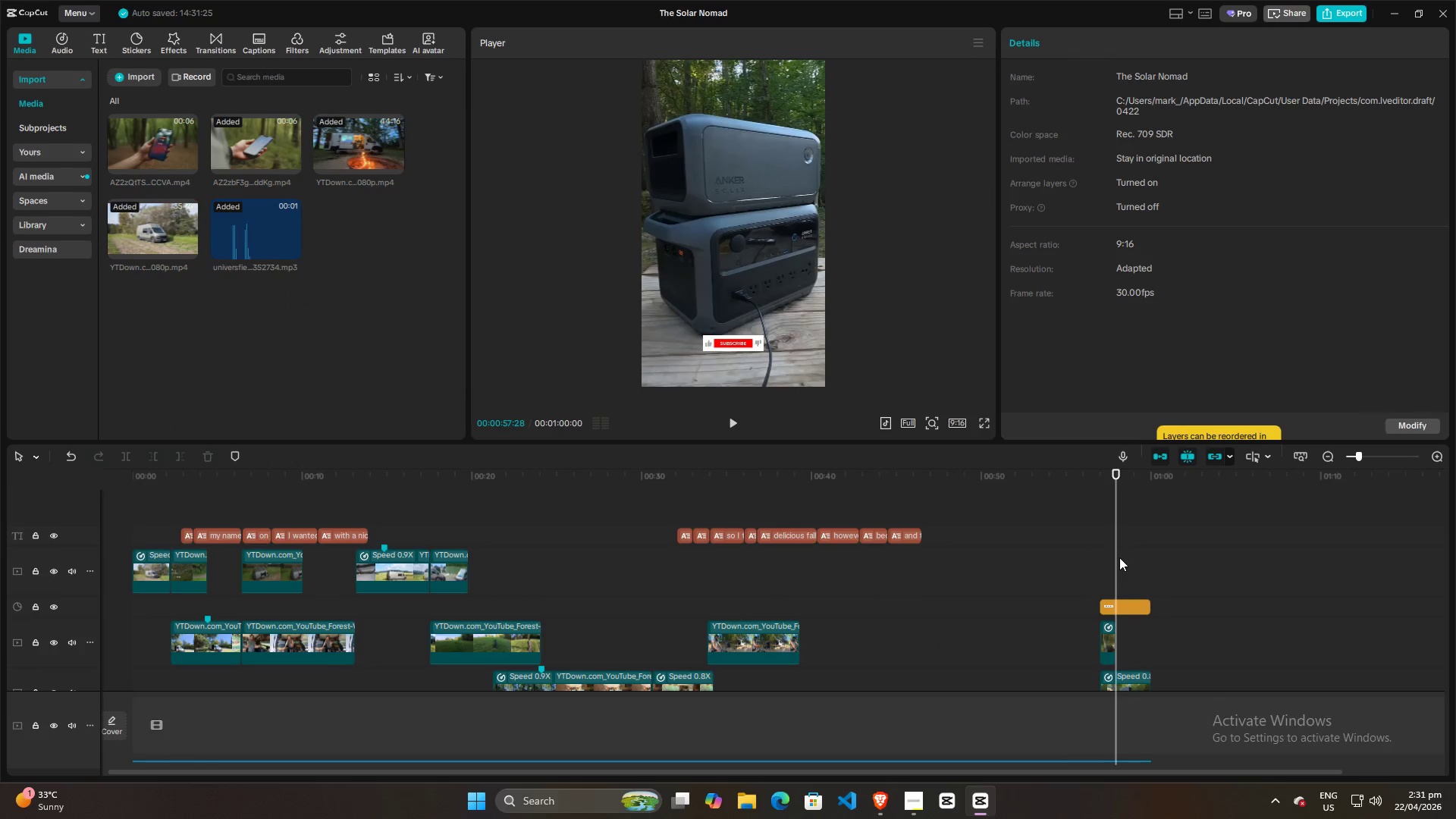 
key(Space)
 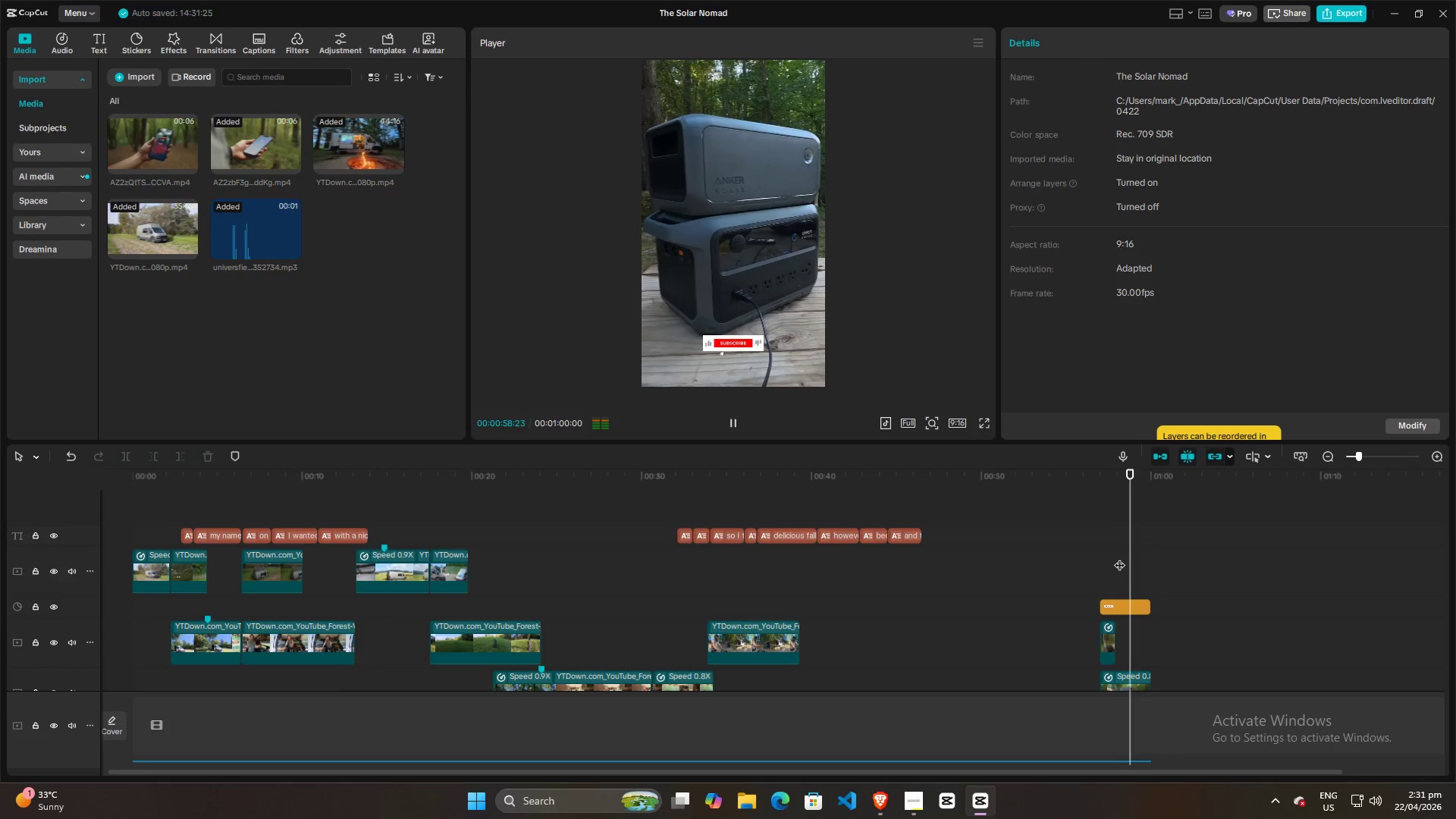 
key(Space)
 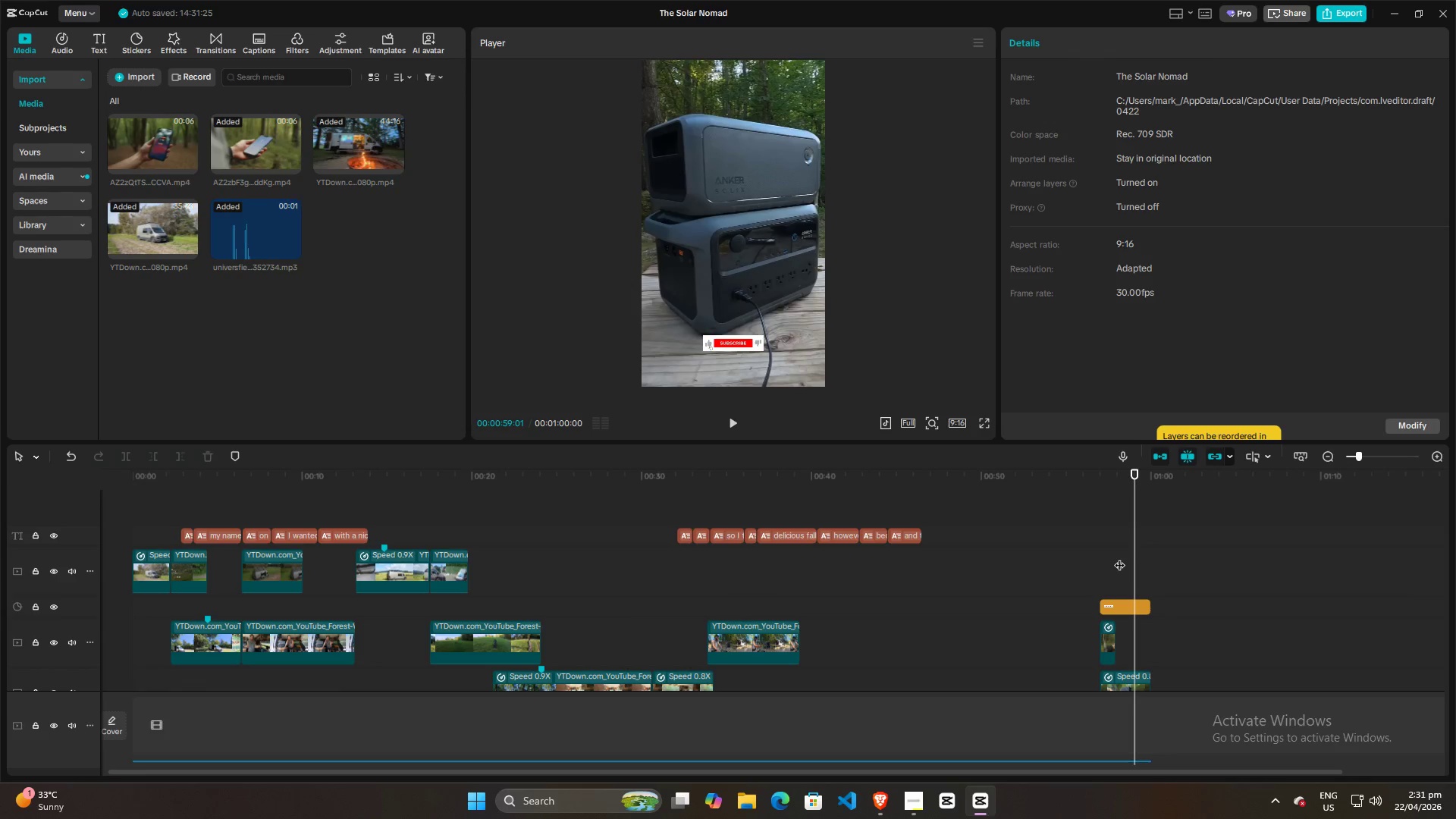 
key(Space)
 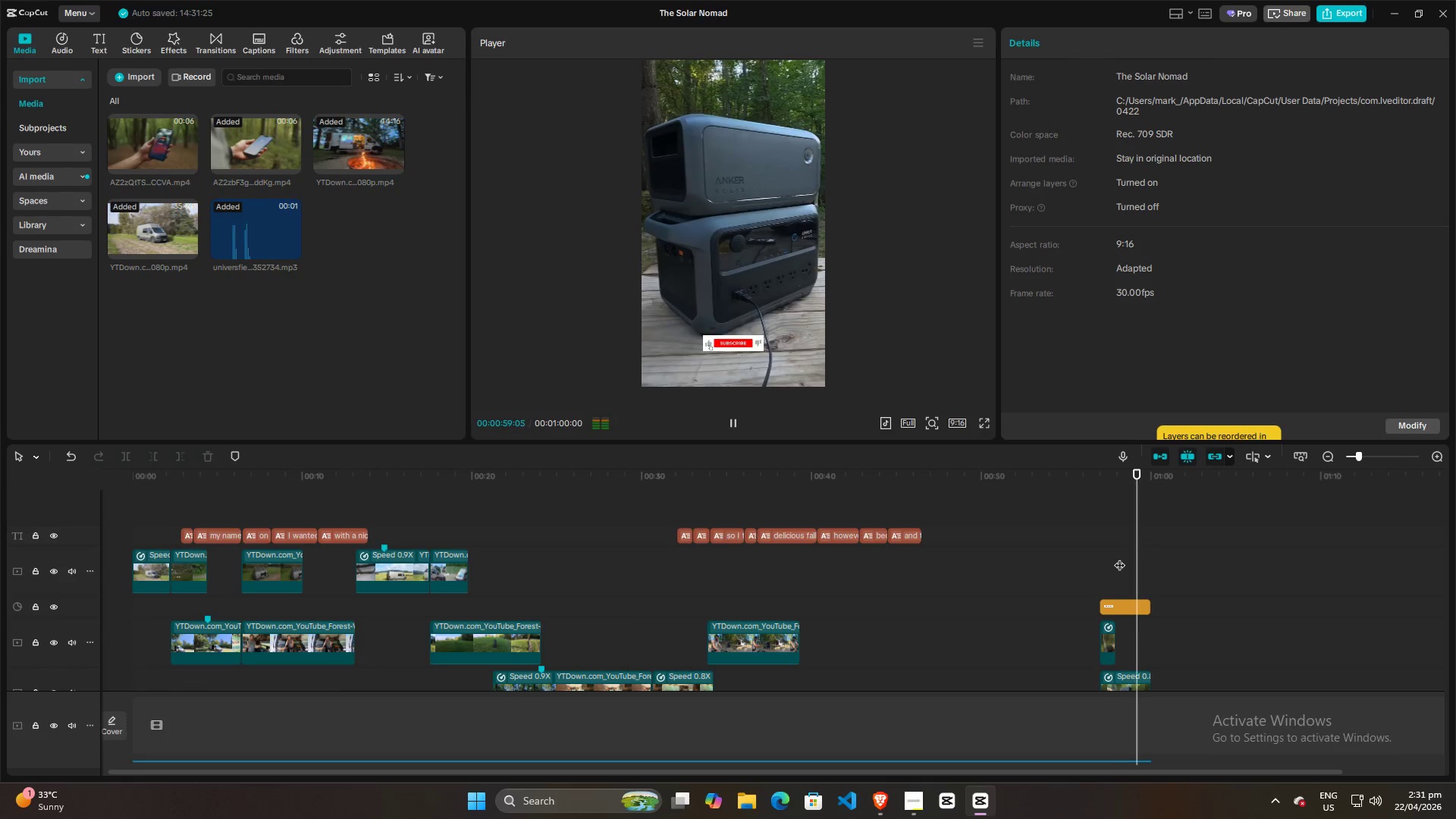 
key(Space)
 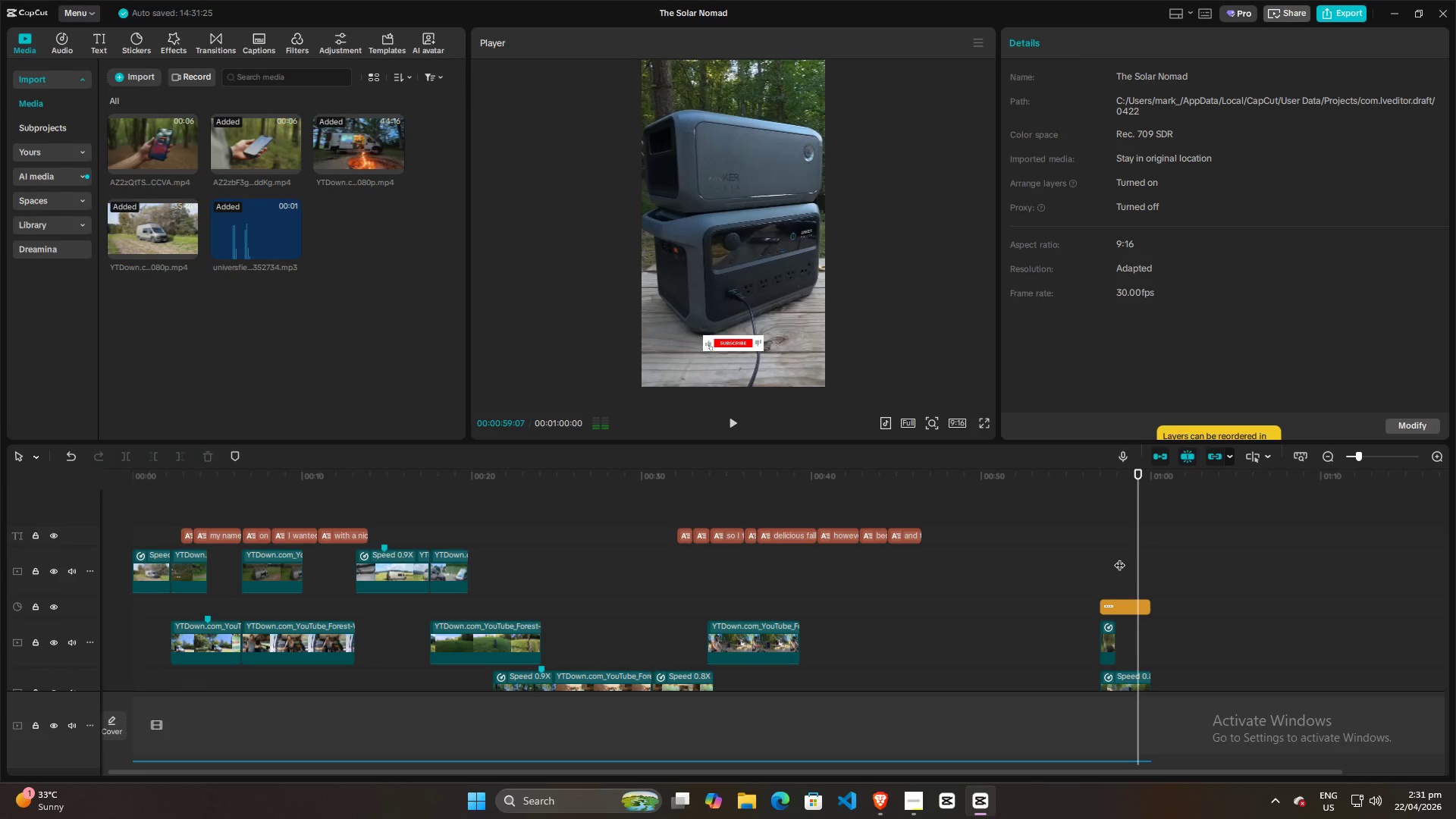 
key(Space)
 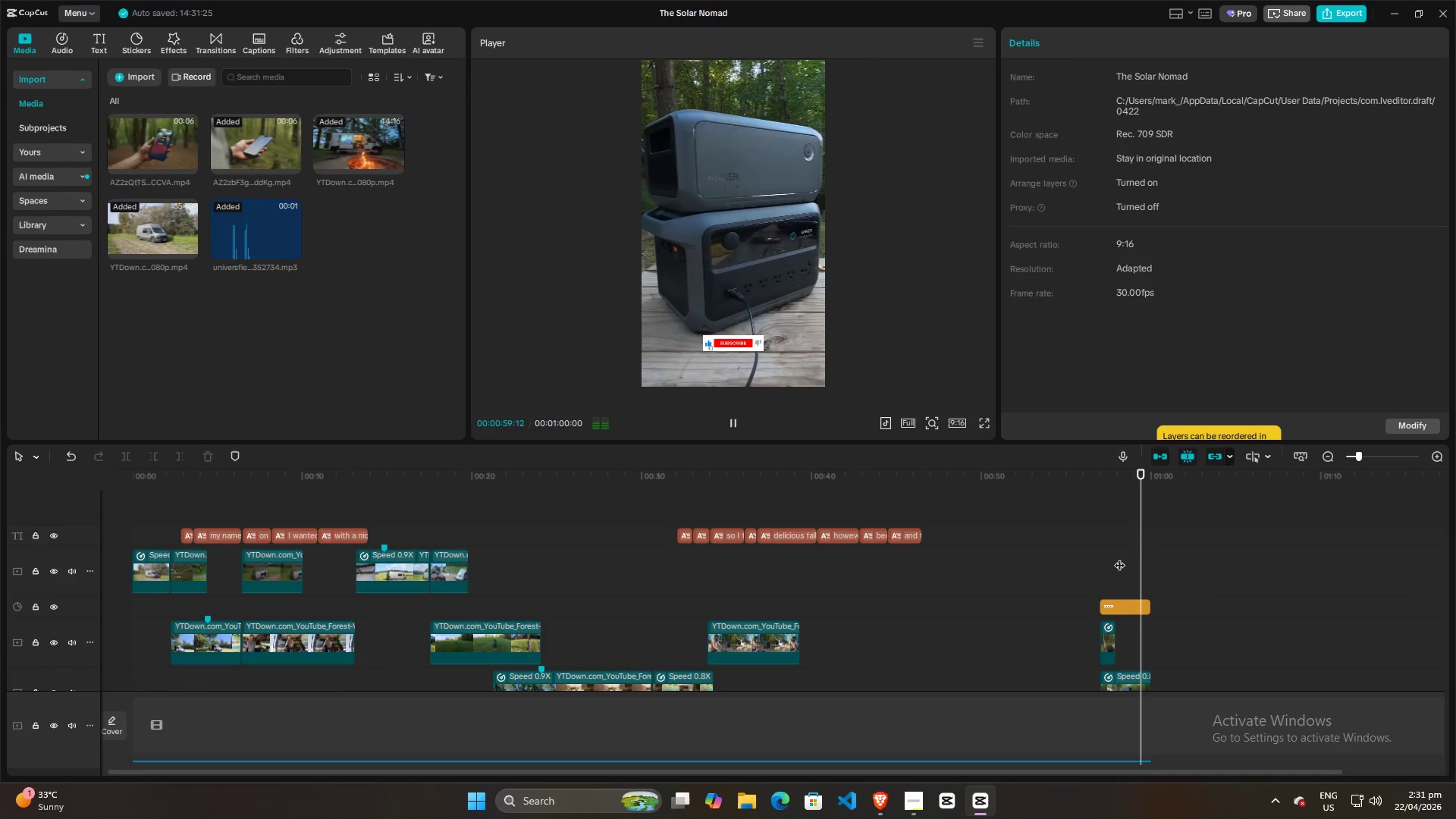 
key(Space)
 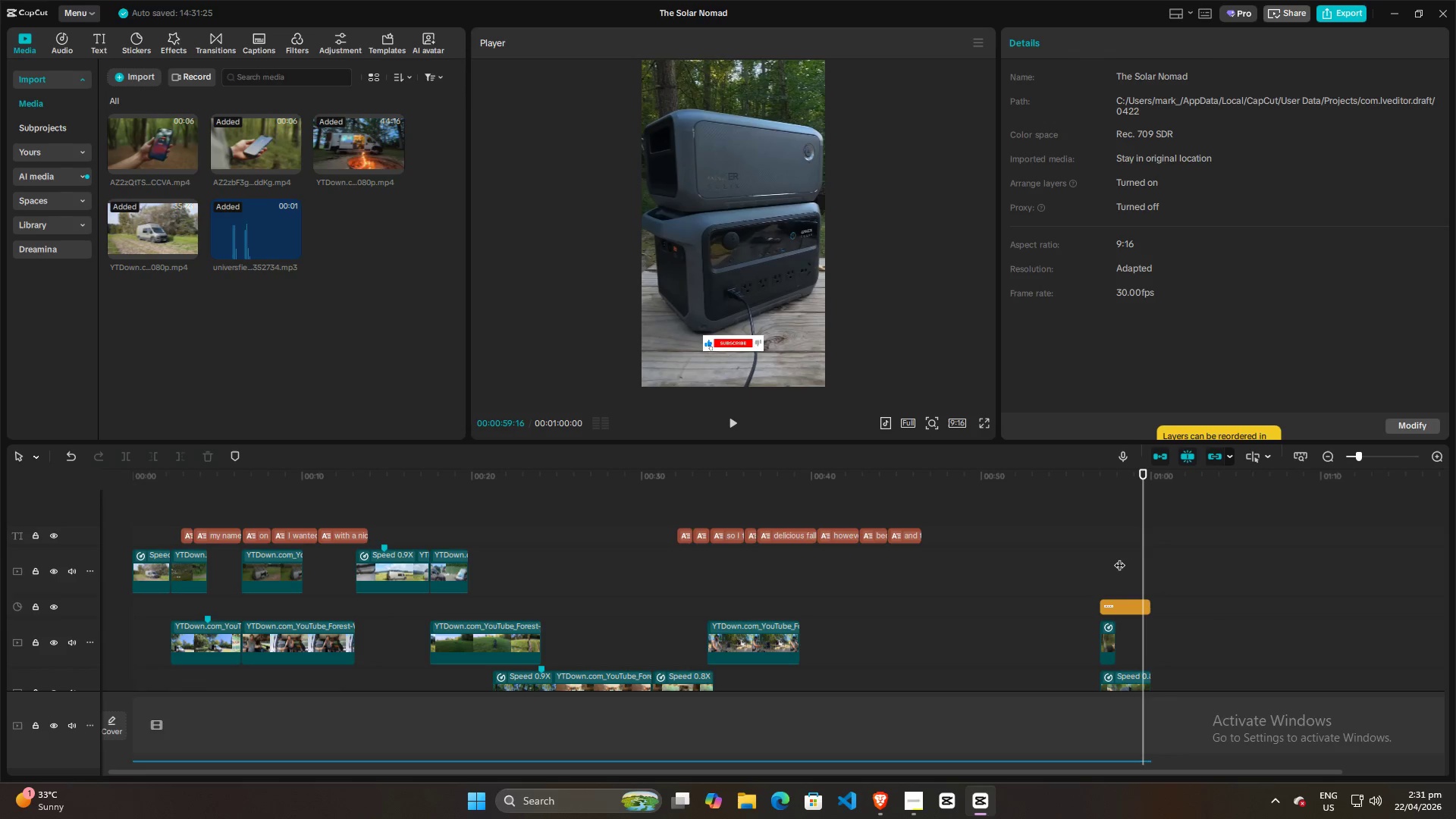 
left_click([1119, 557])
 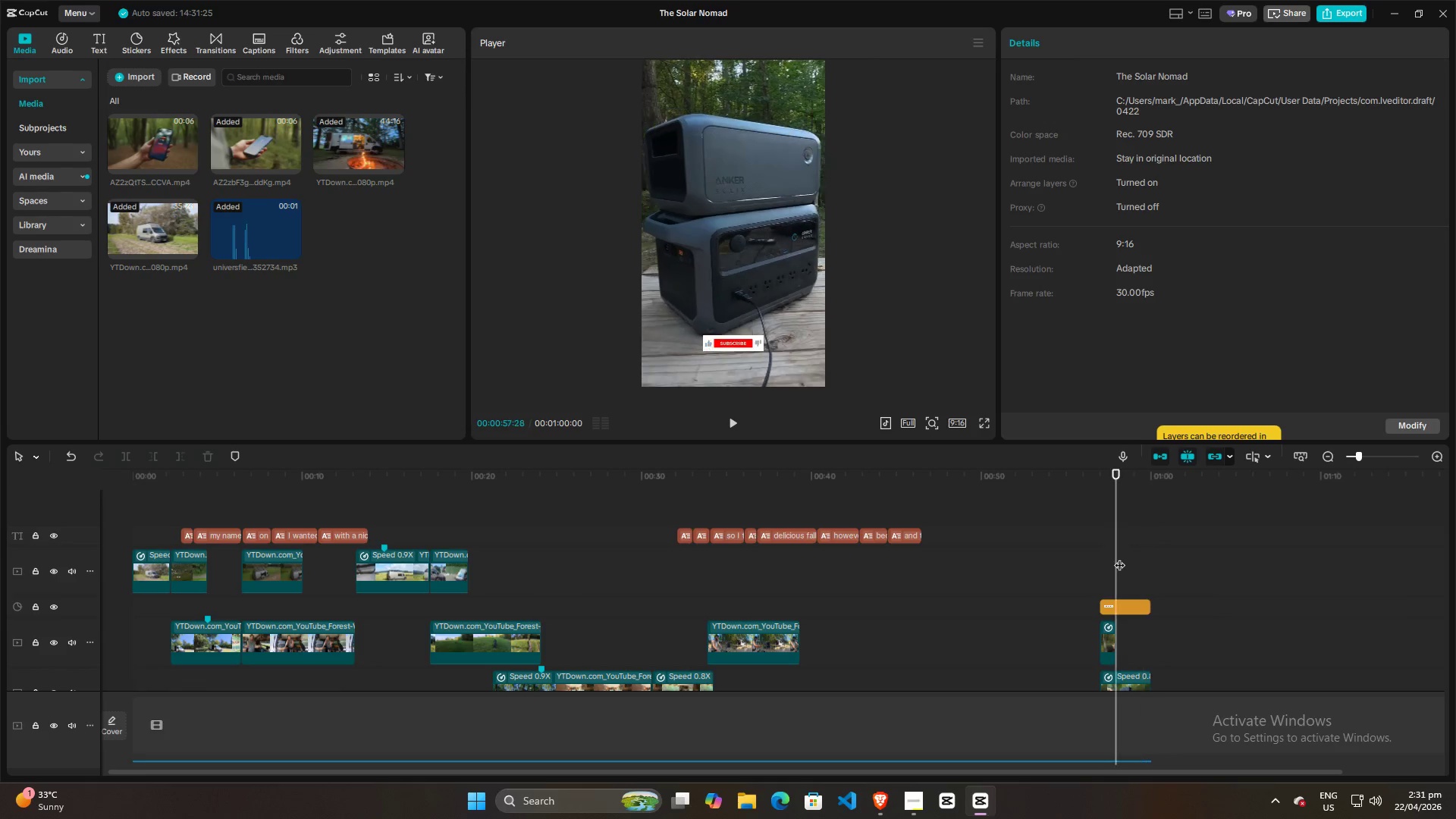 
key(Space)
 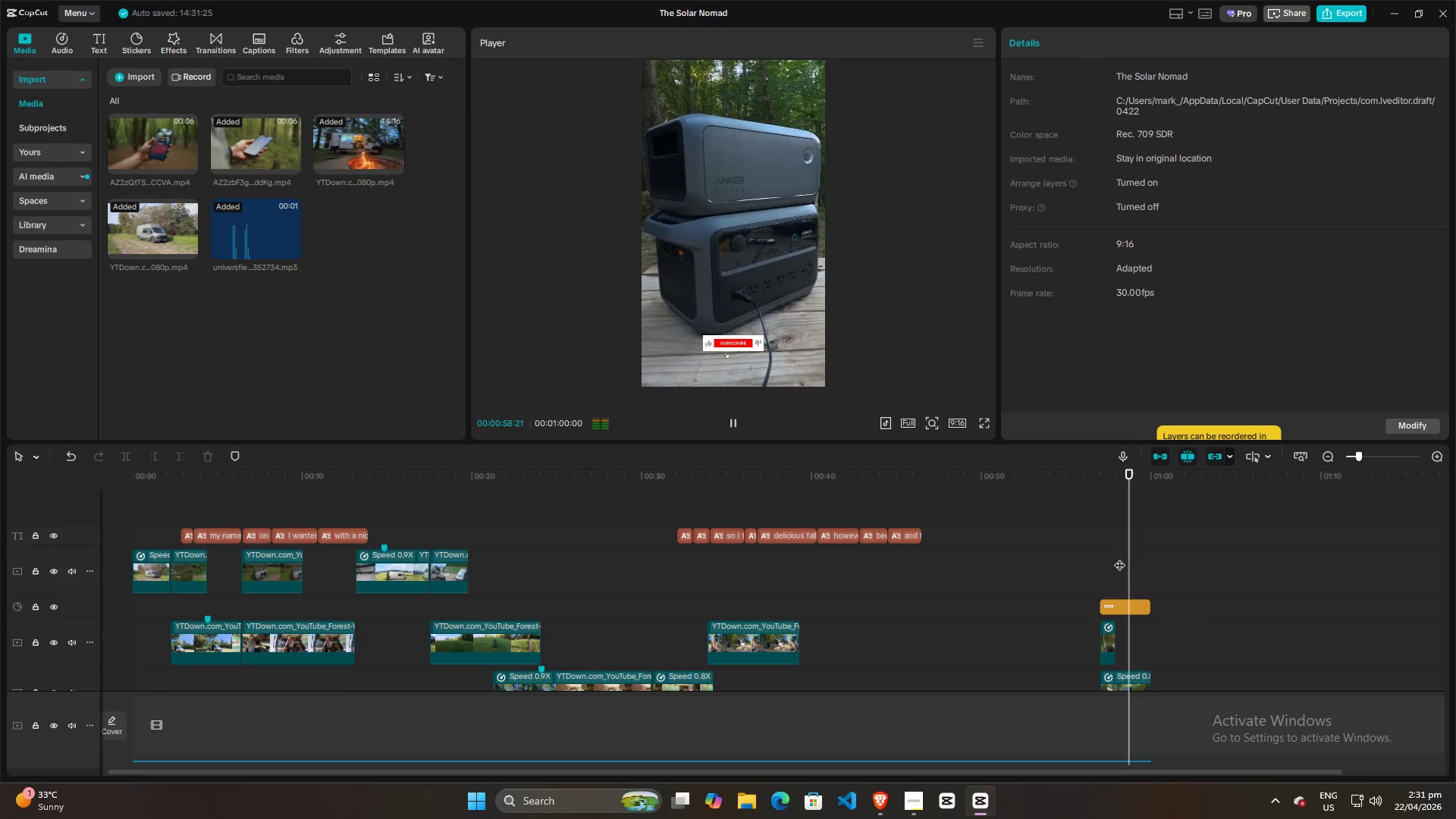 
key(Space)
 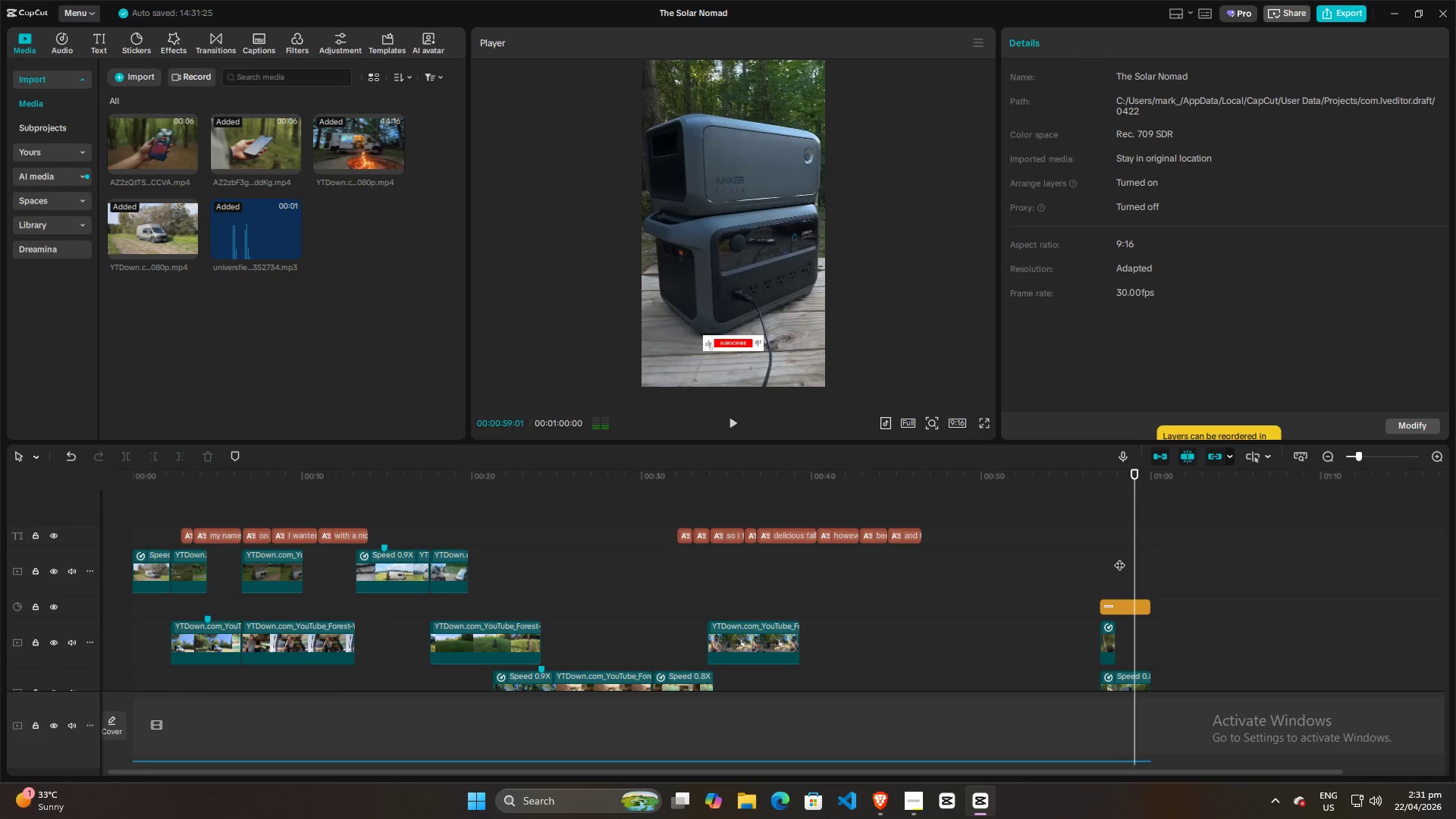 
key(Space)
 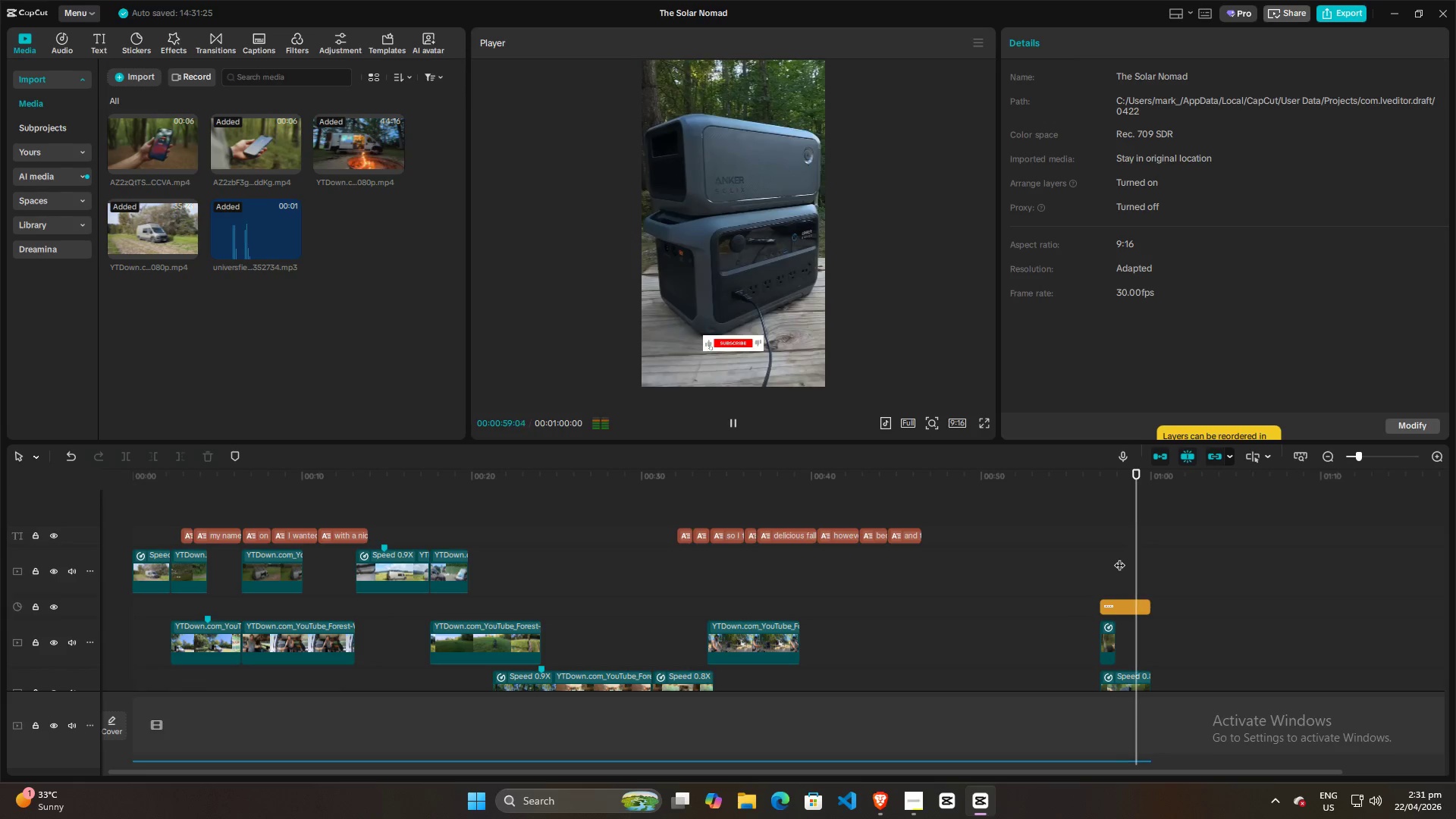 
key(Space)
 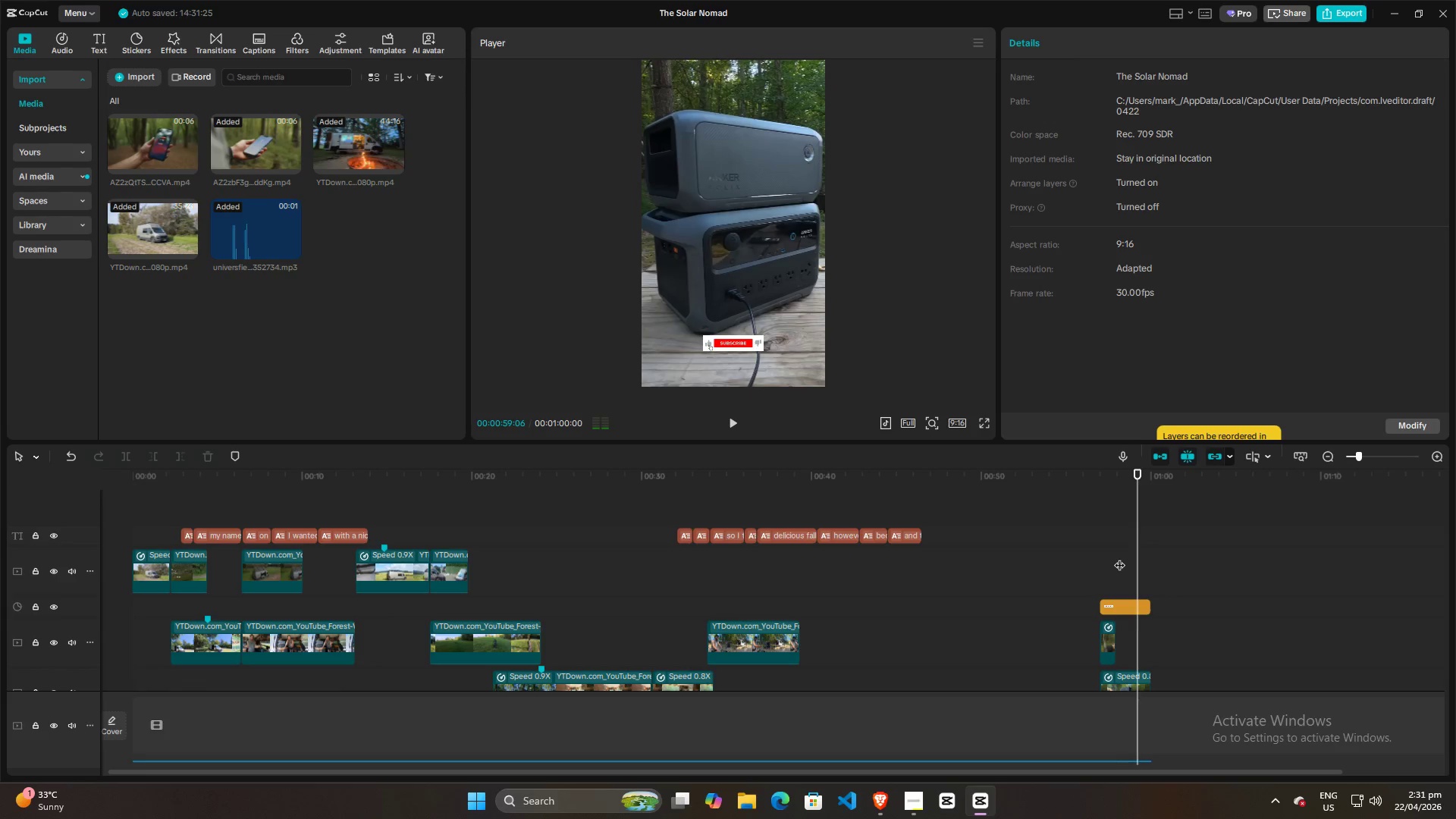 
key(Space)
 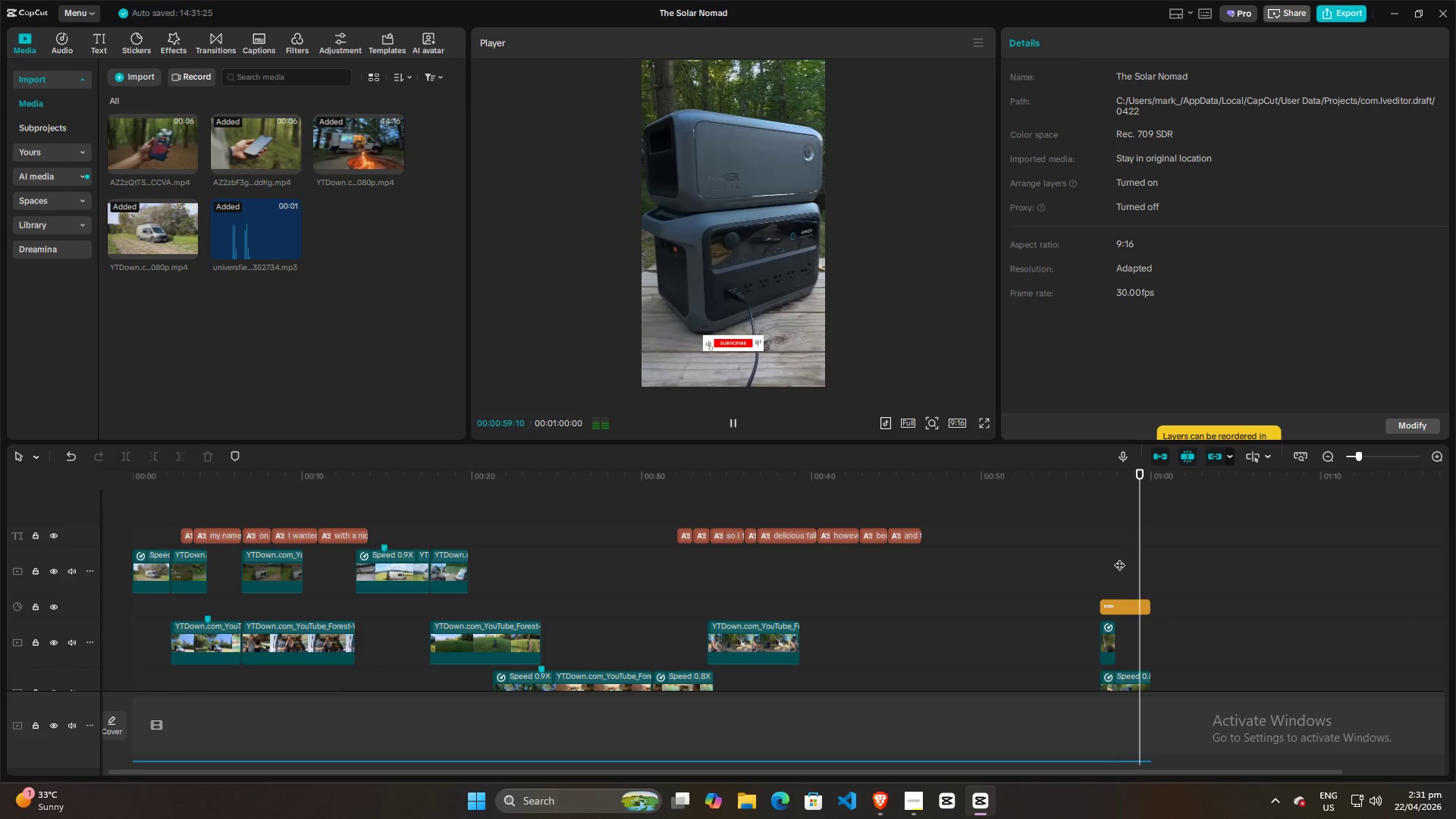 
key(Space)
 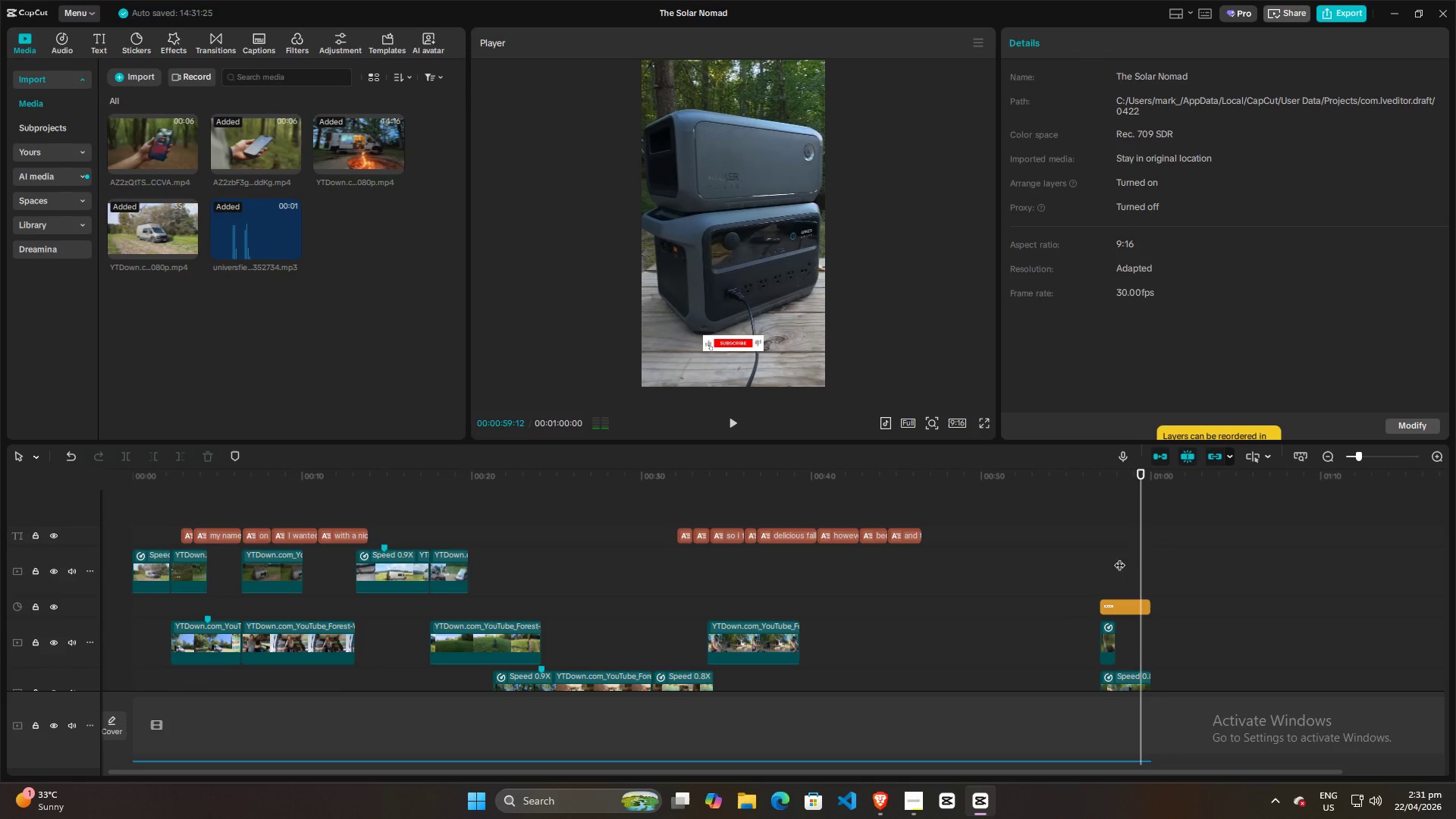 
hold_key(key=ControlLeft, duration=1.47)
scroll: coordinate [861, 365], scroll_direction: up, amount: 3.0
 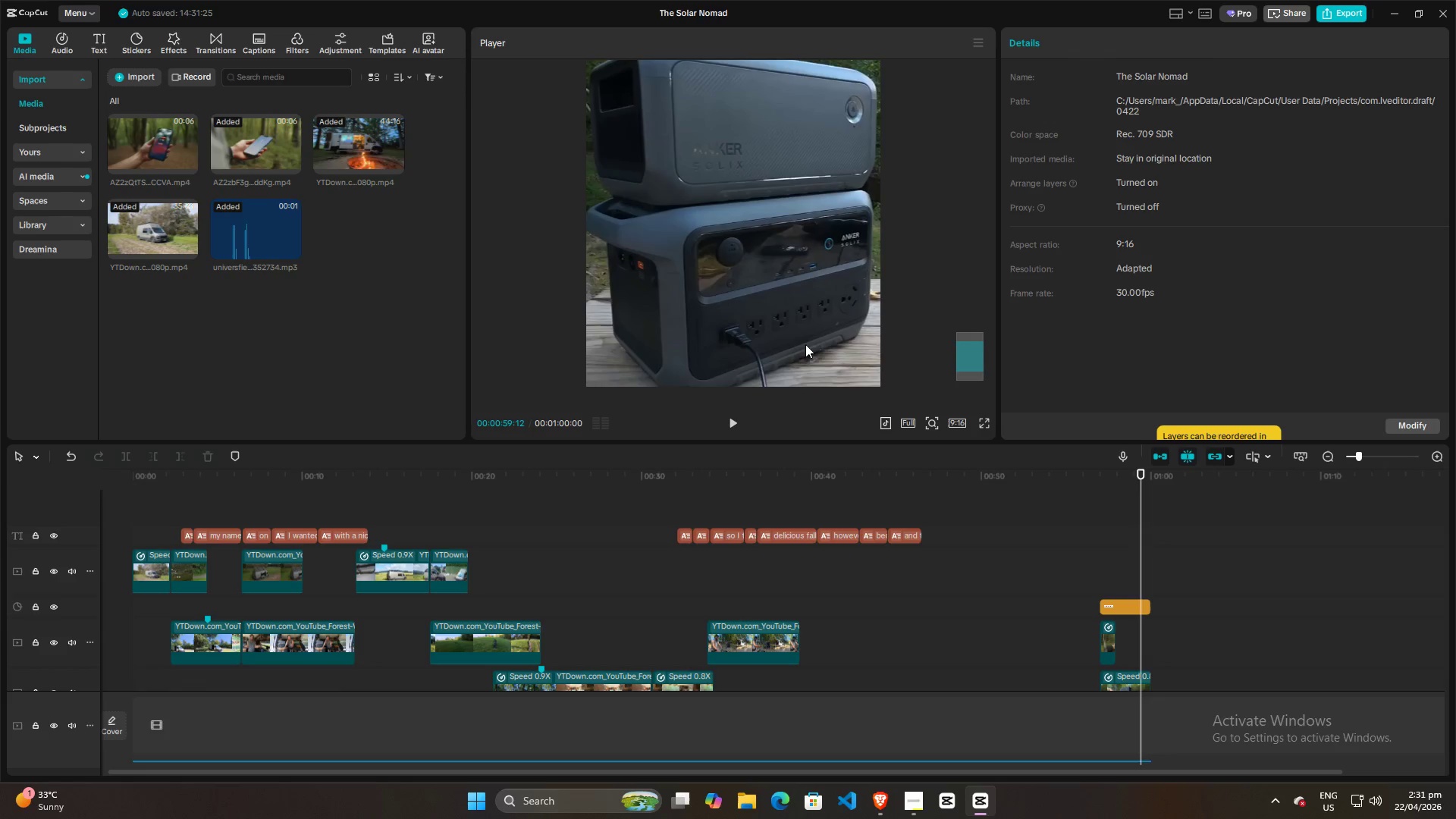 
scroll: coordinate [799, 332], scroll_direction: down, amount: 7.0
 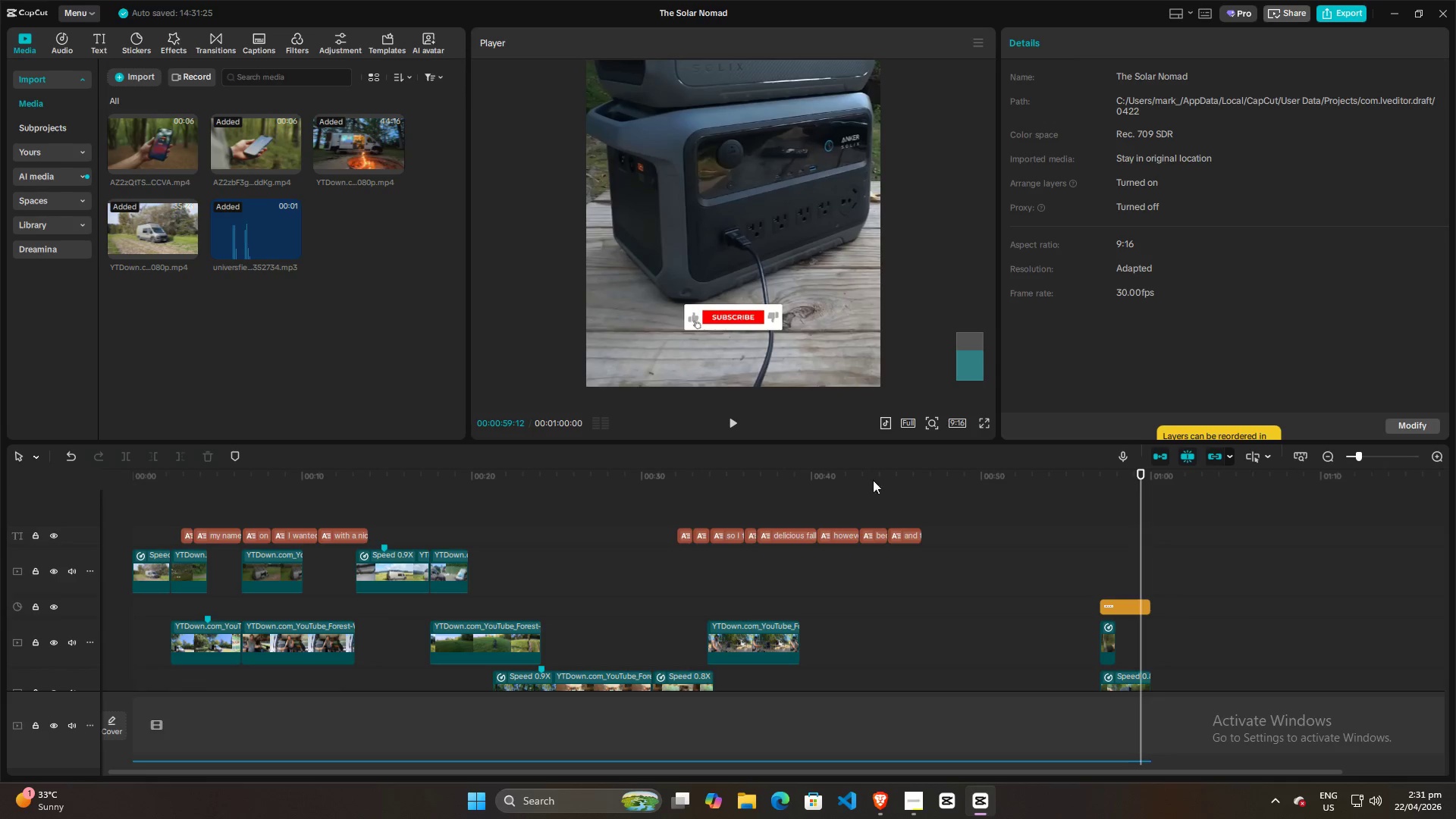 
hold_key(key=ControlLeft, duration=0.42)
scroll: coordinate [743, 287], scroll_direction: none, amount: 0.0
 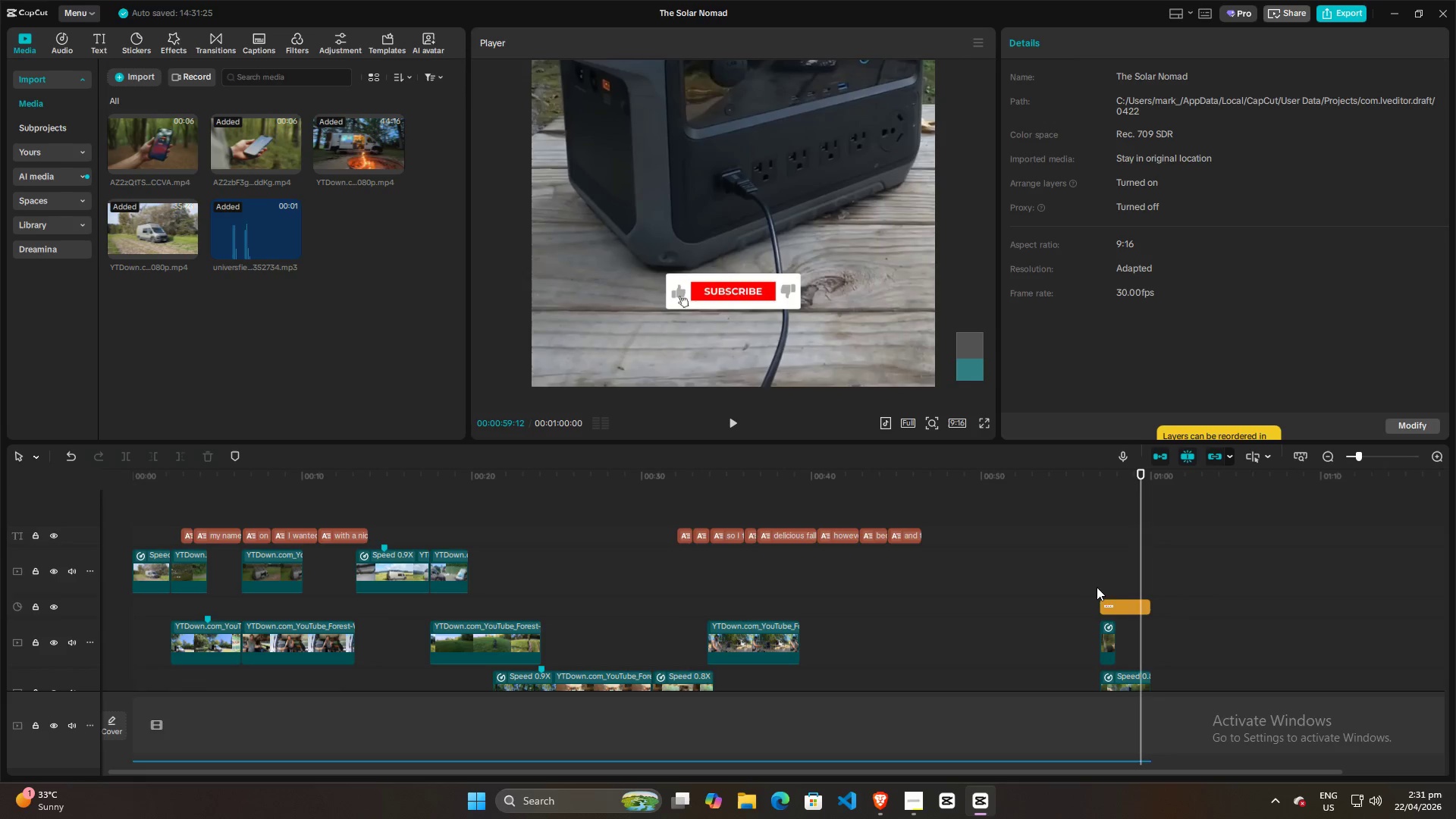 
left_click([1118, 585])
 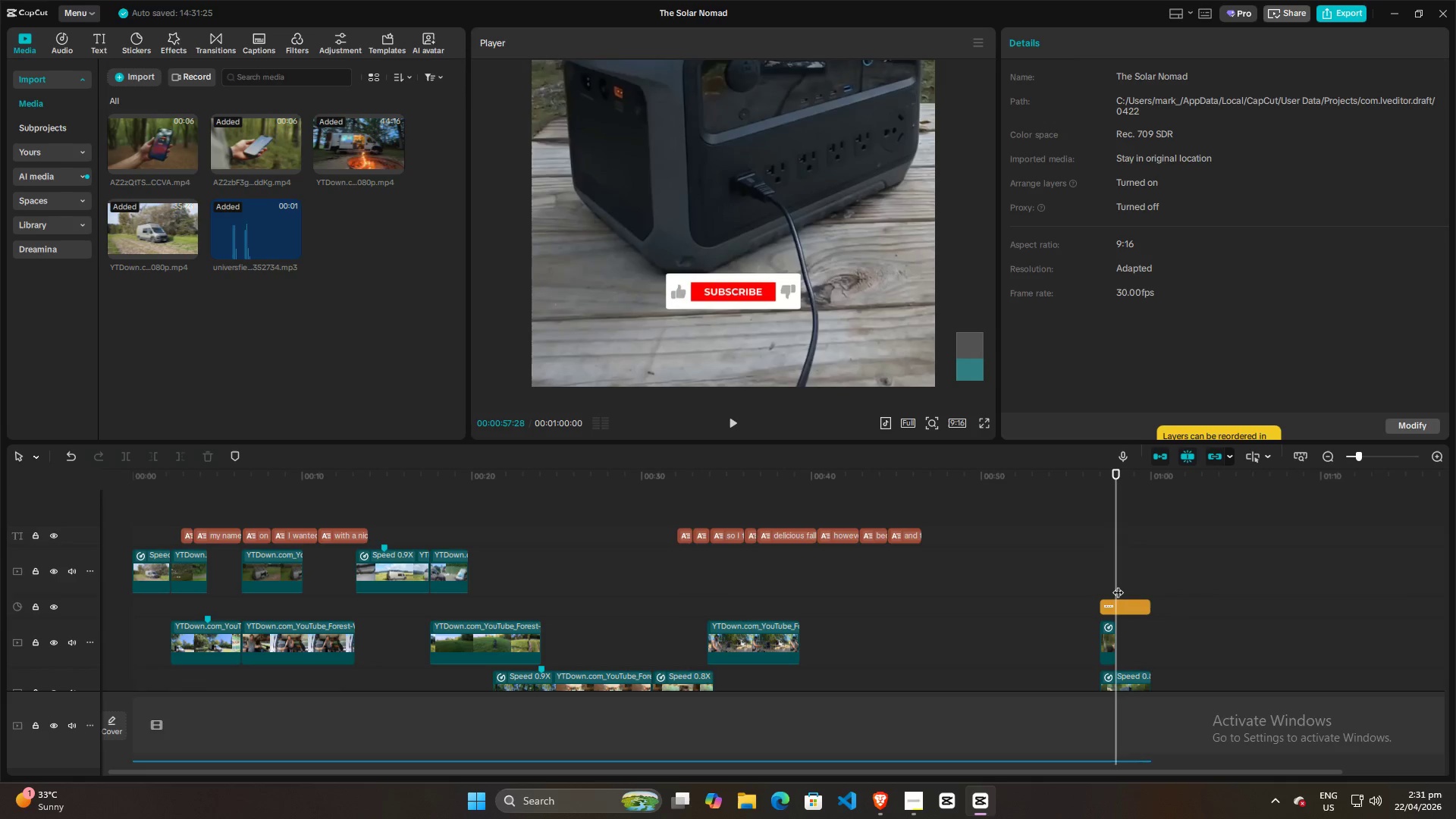 
key(Space)
 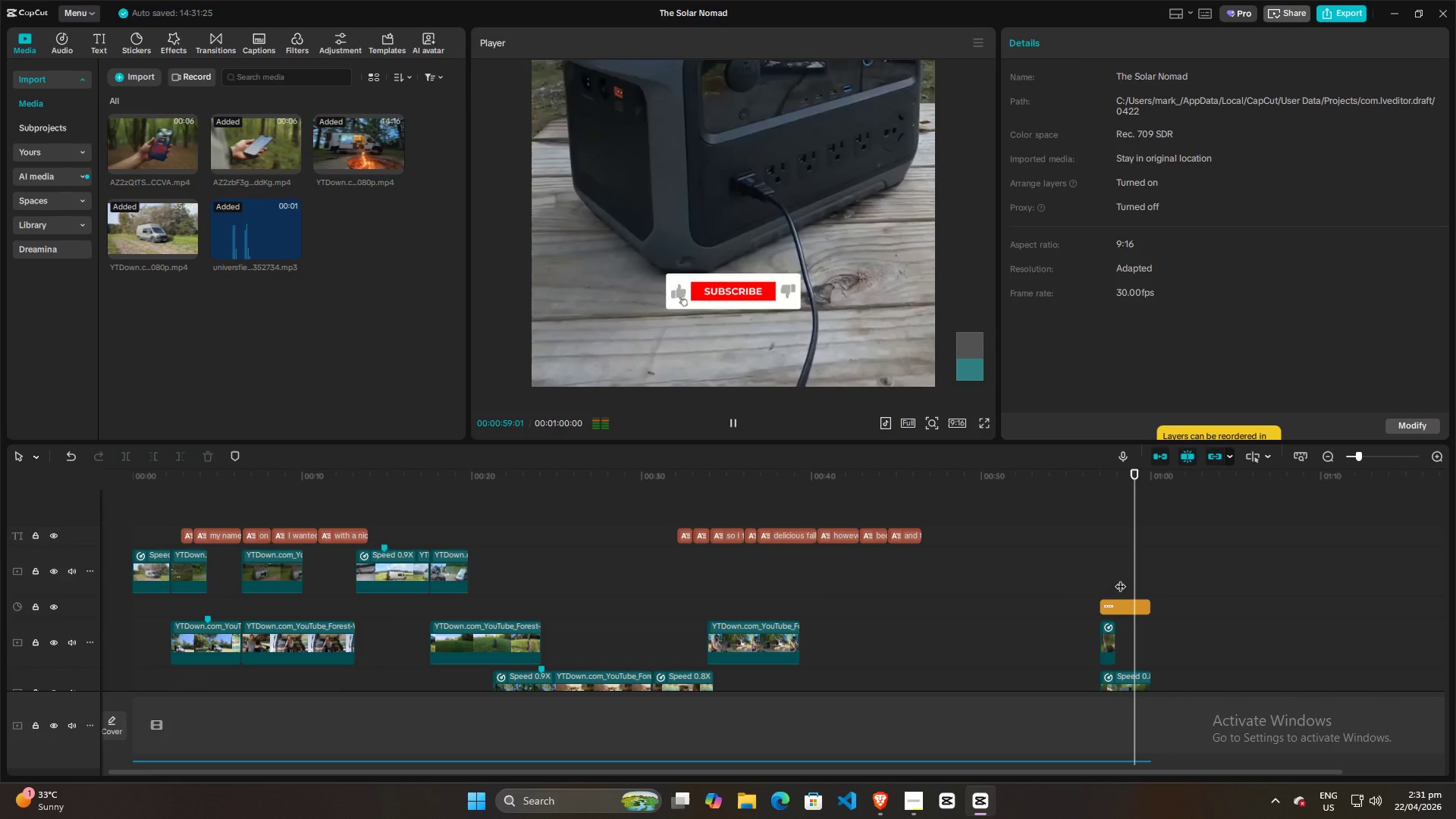 
key(Space)
 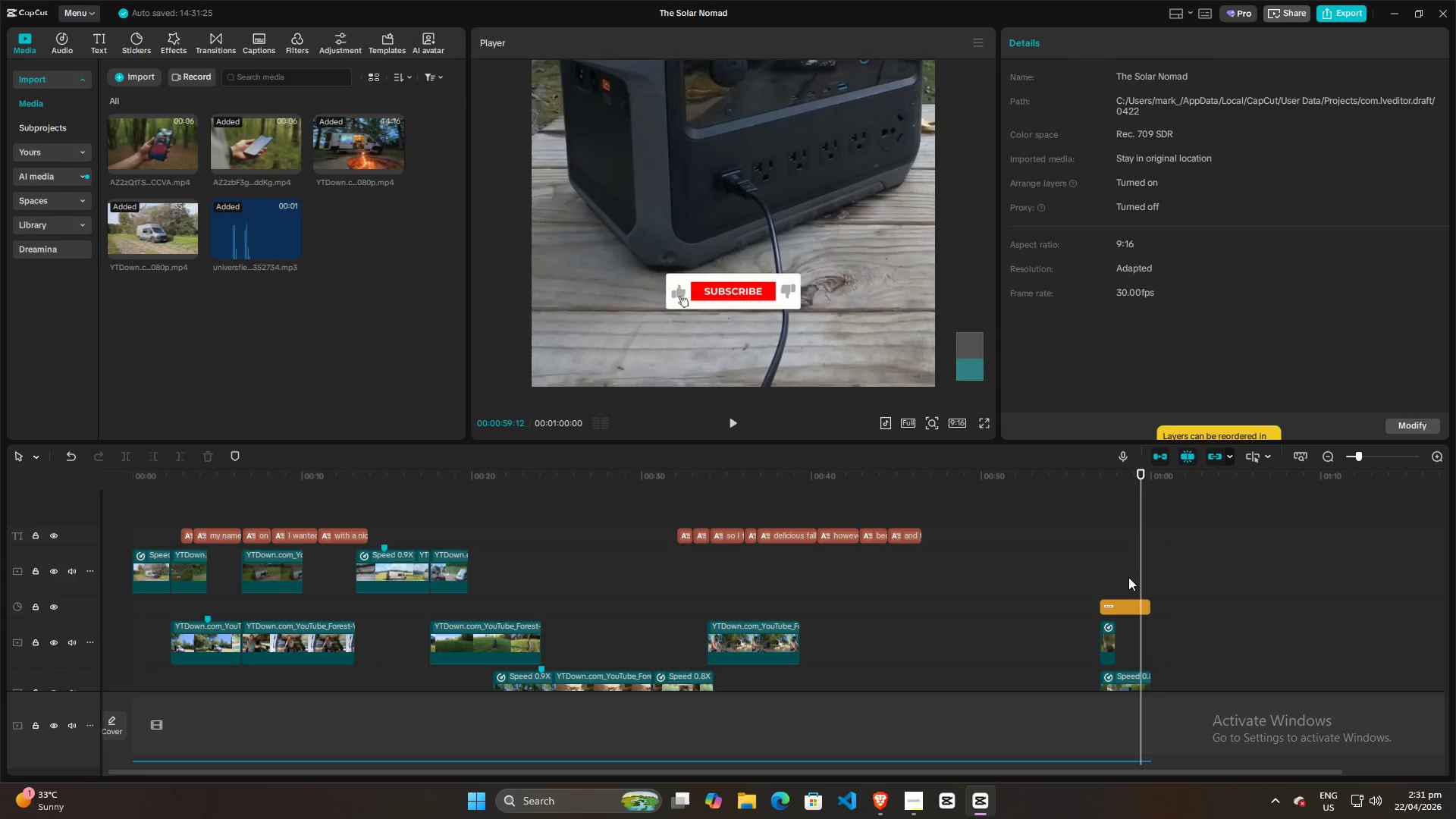 
left_click([1117, 575])
 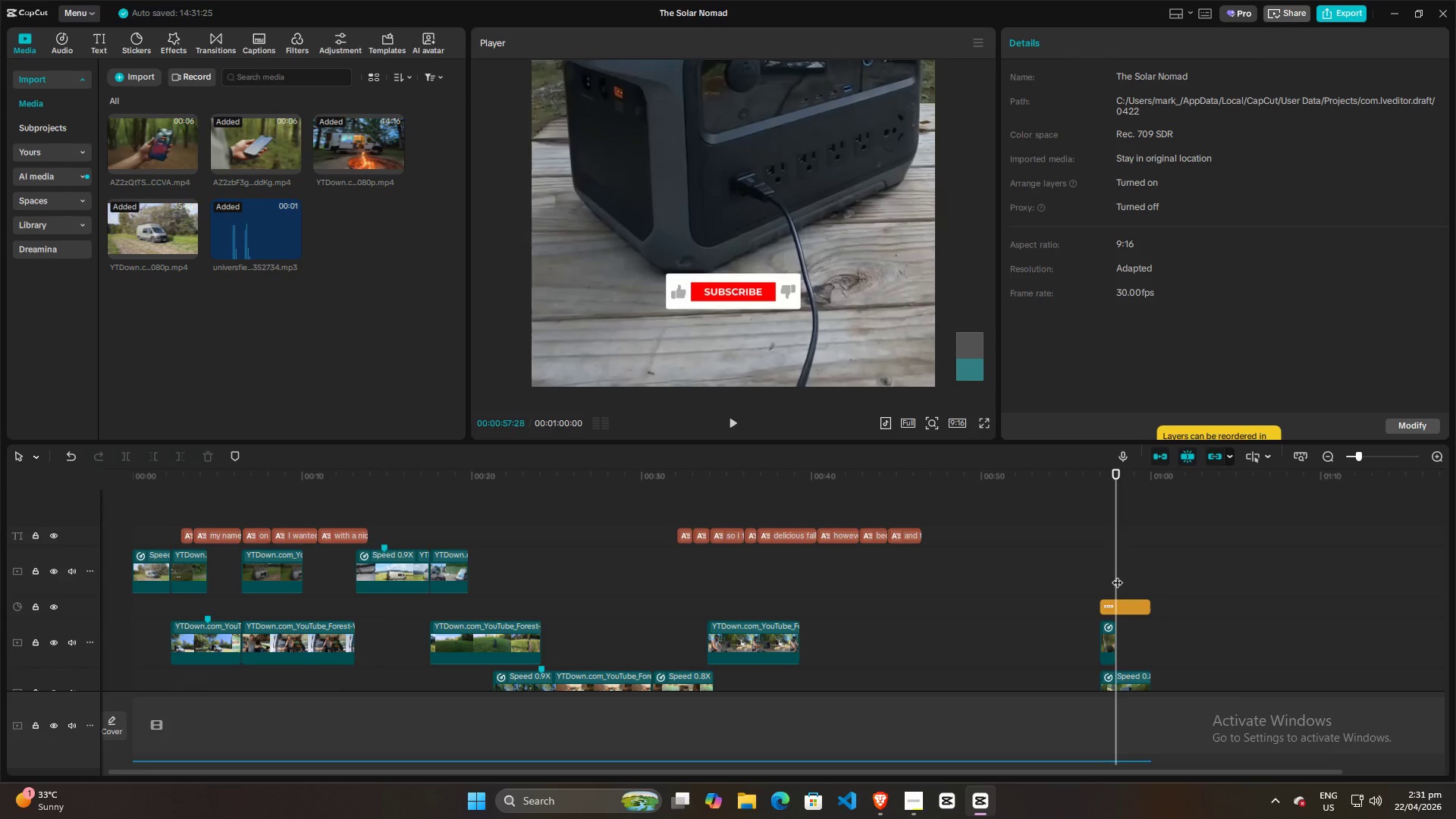 
key(Space)
 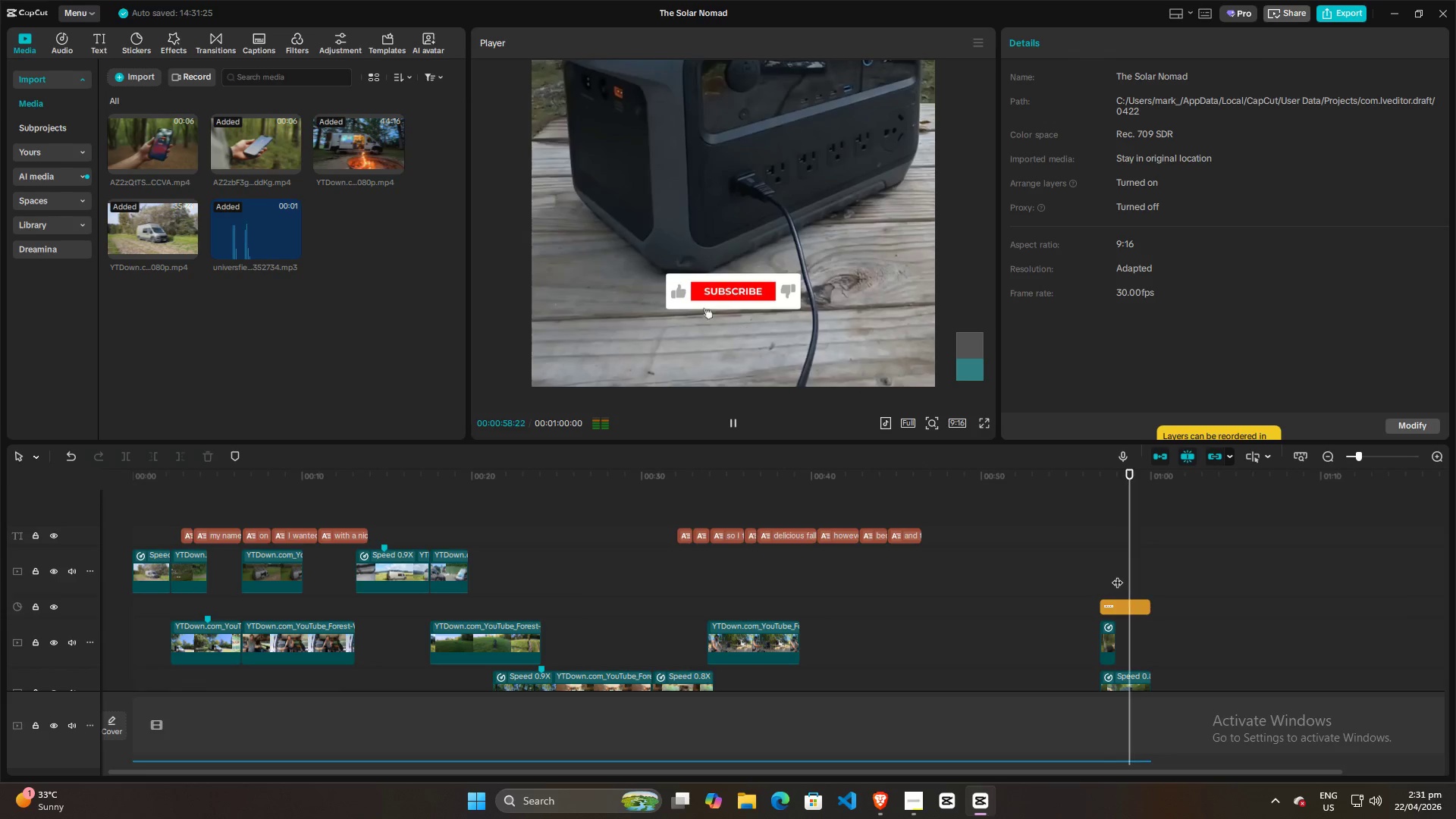 
key(Space)
 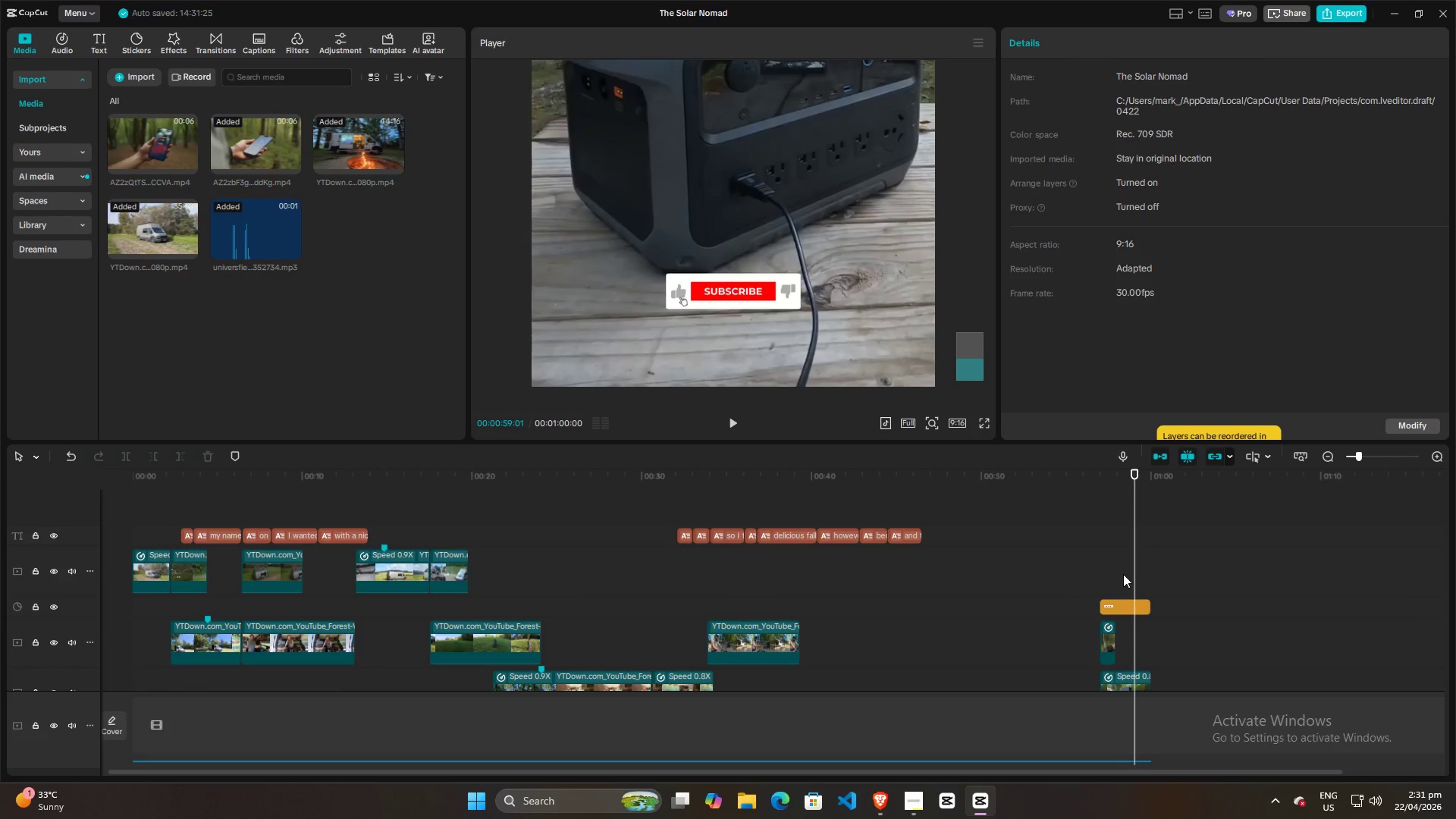 
hold_key(key=ControlLeft, duration=0.69)
scroll: coordinate [1190, 618], scroll_direction: down, amount: 5.0
 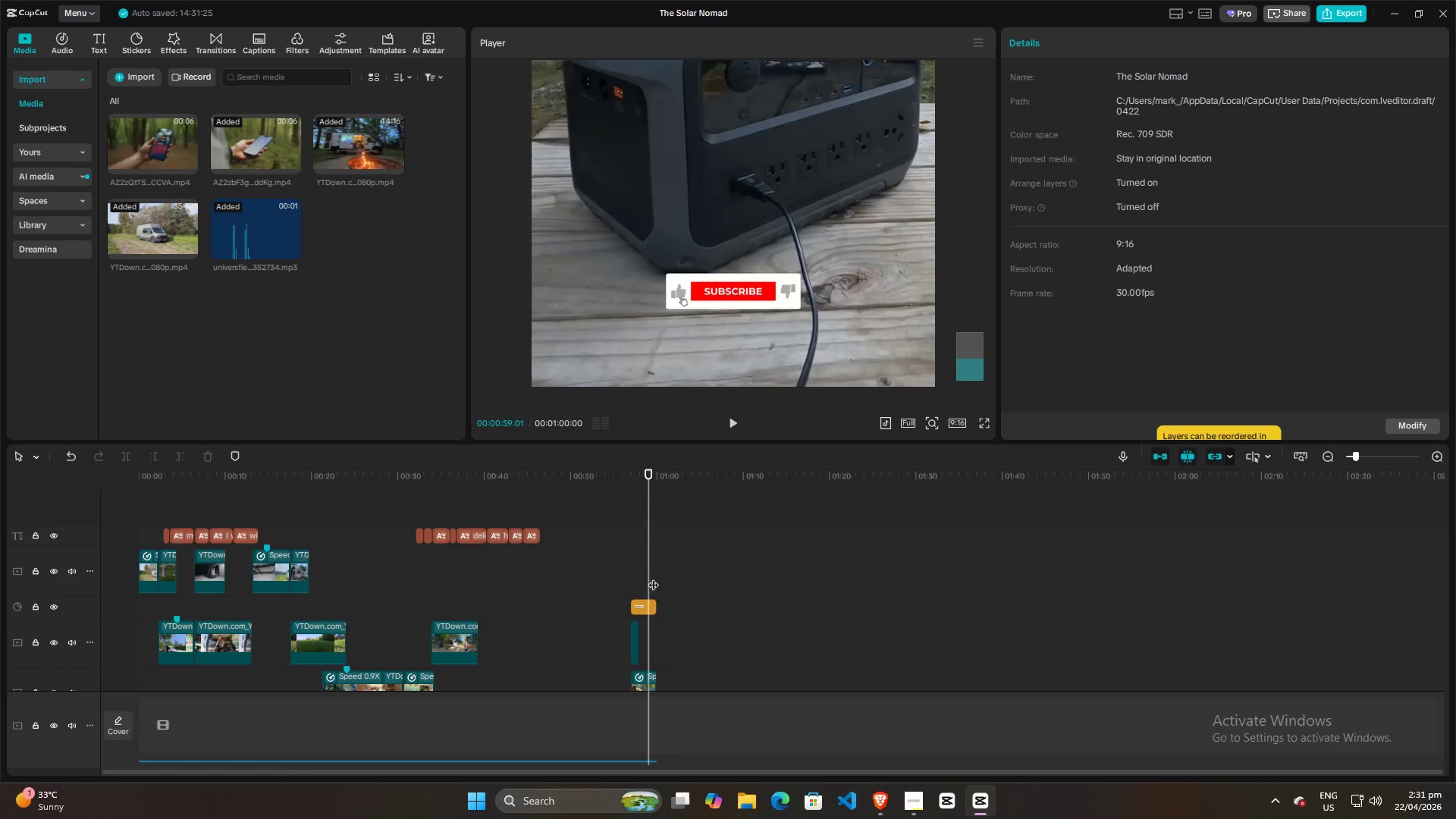 
left_click([640, 575])
 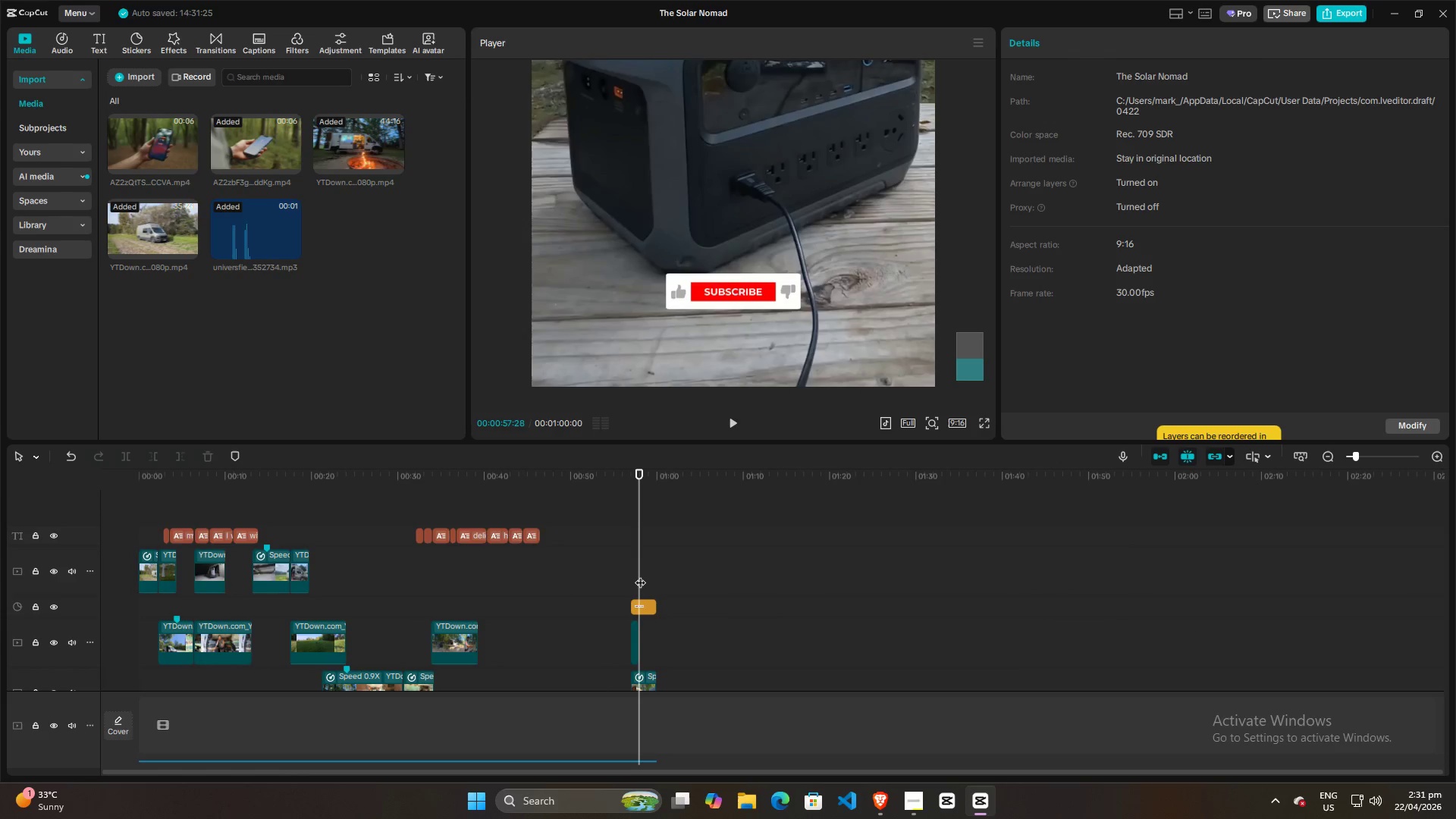 
key(Space)
 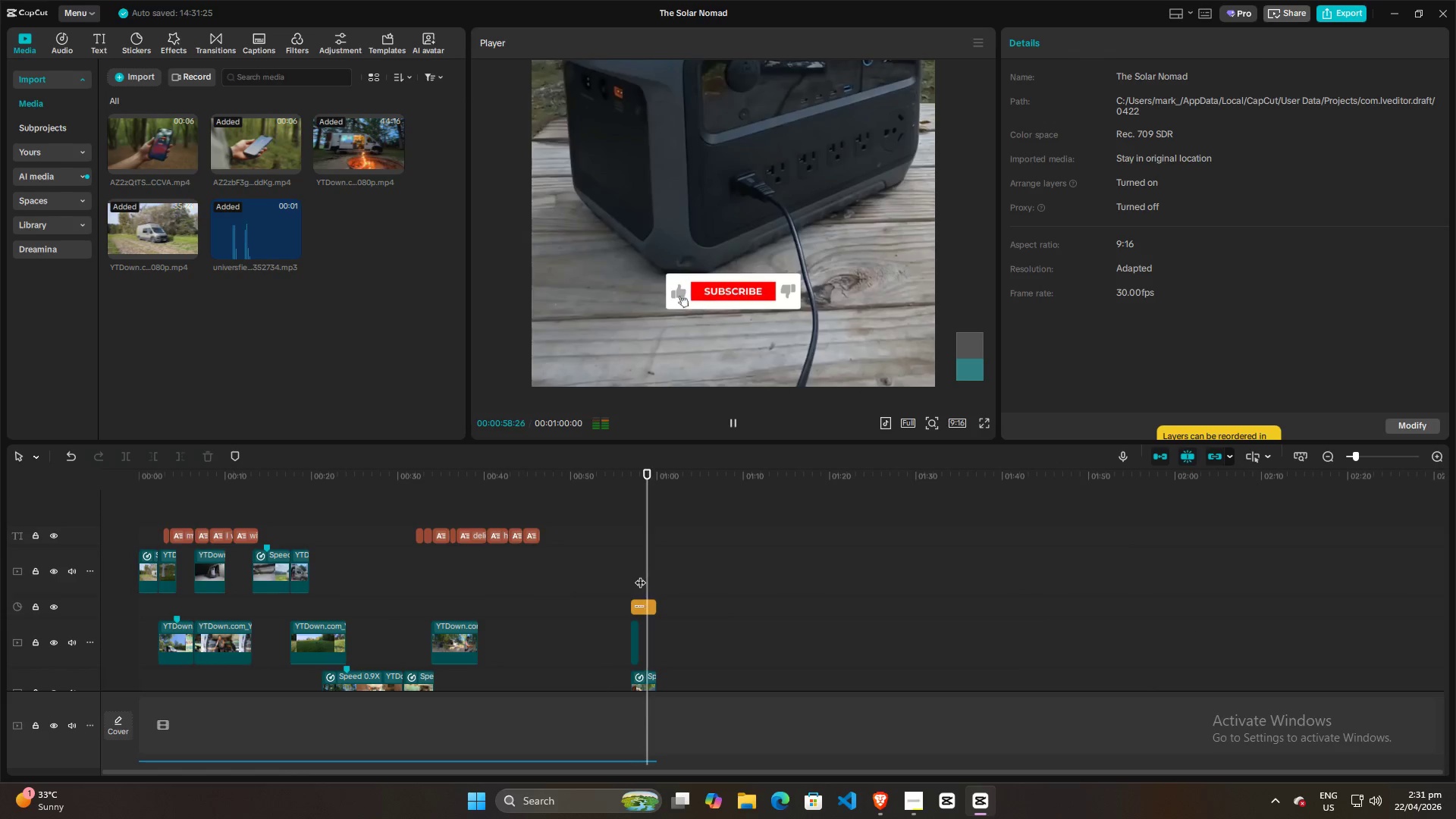 
key(Space)
 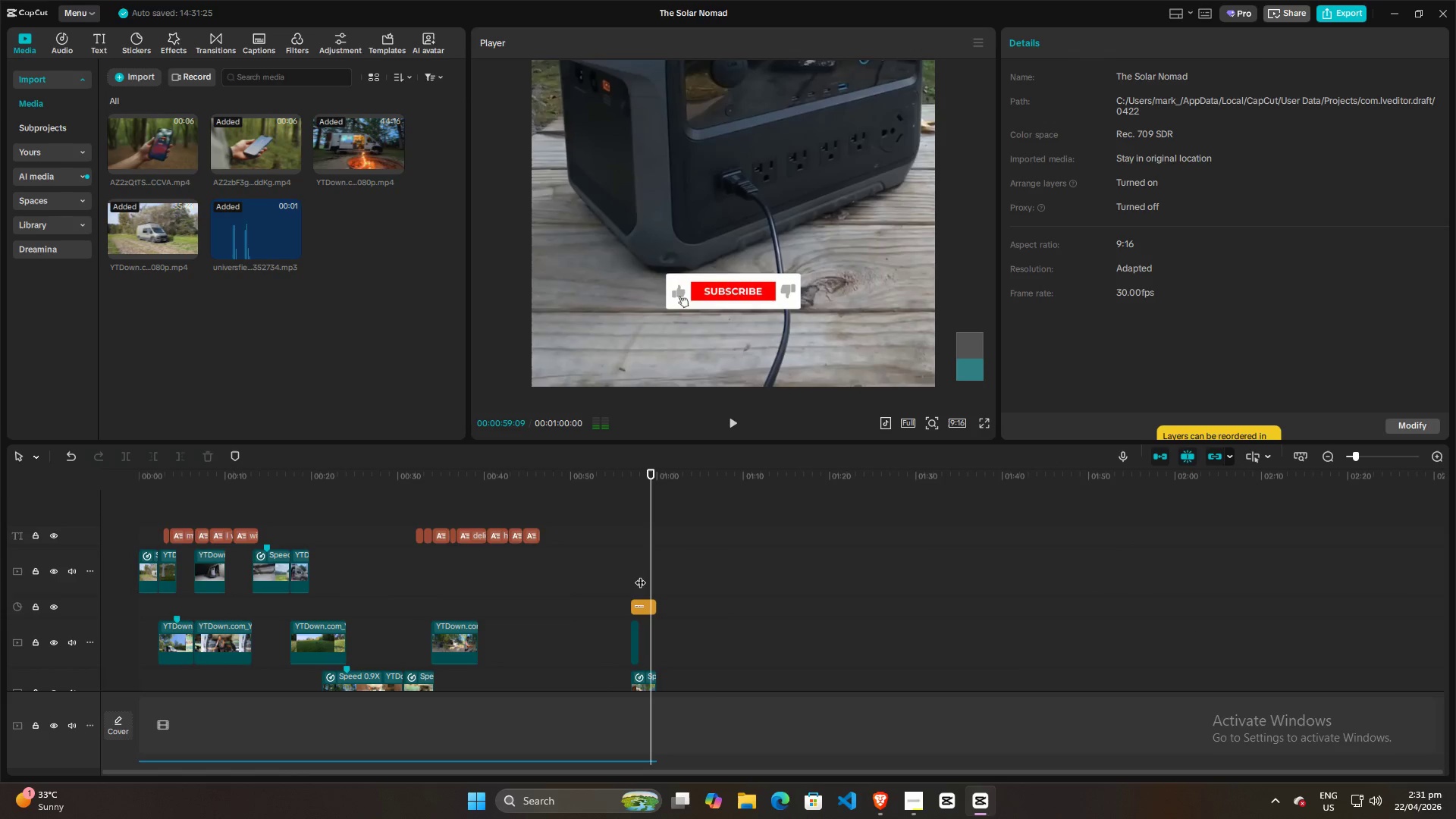 
hold_key(key=ControlLeft, duration=1.51)
 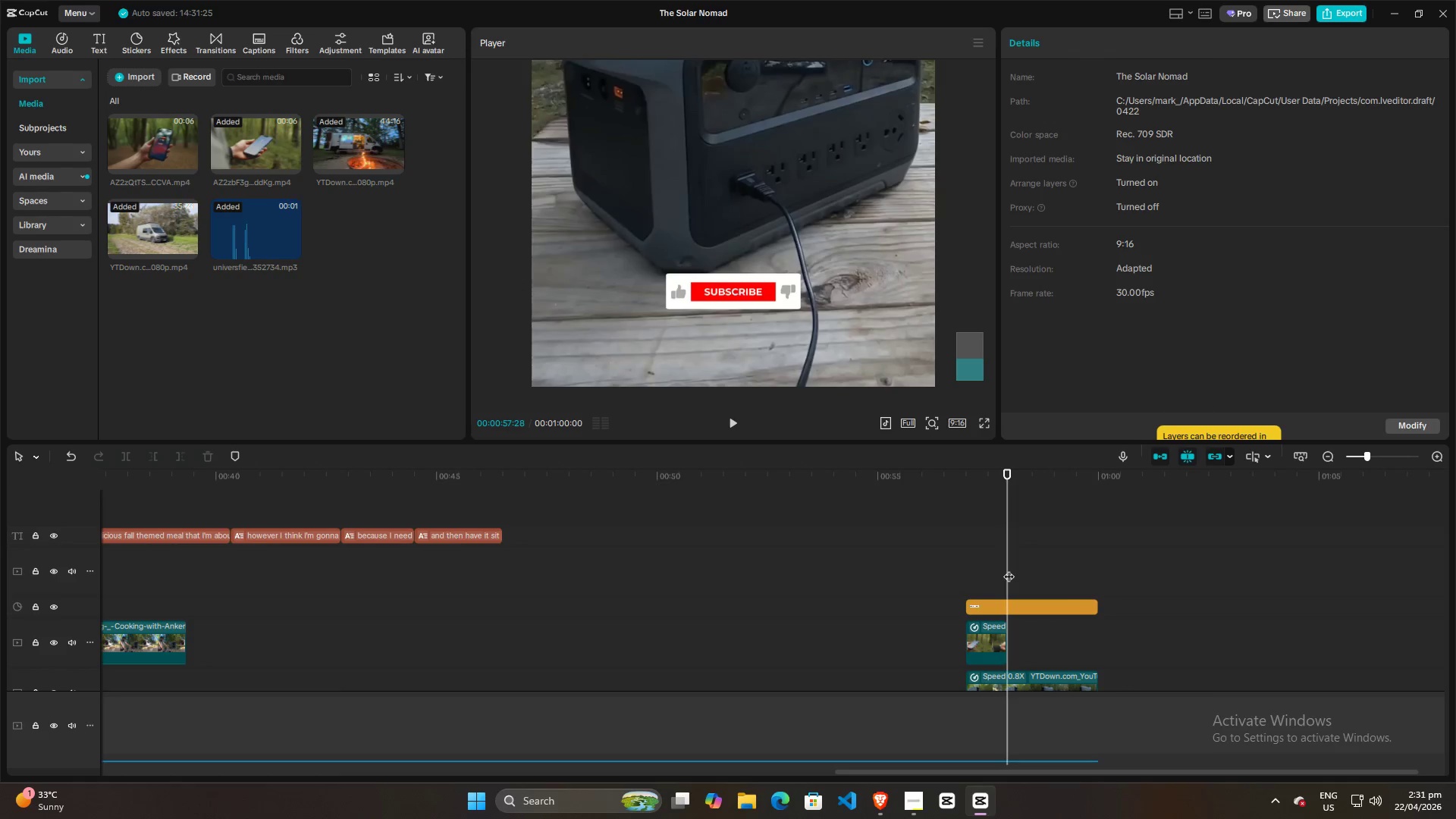 
key(Control+ControlLeft)
 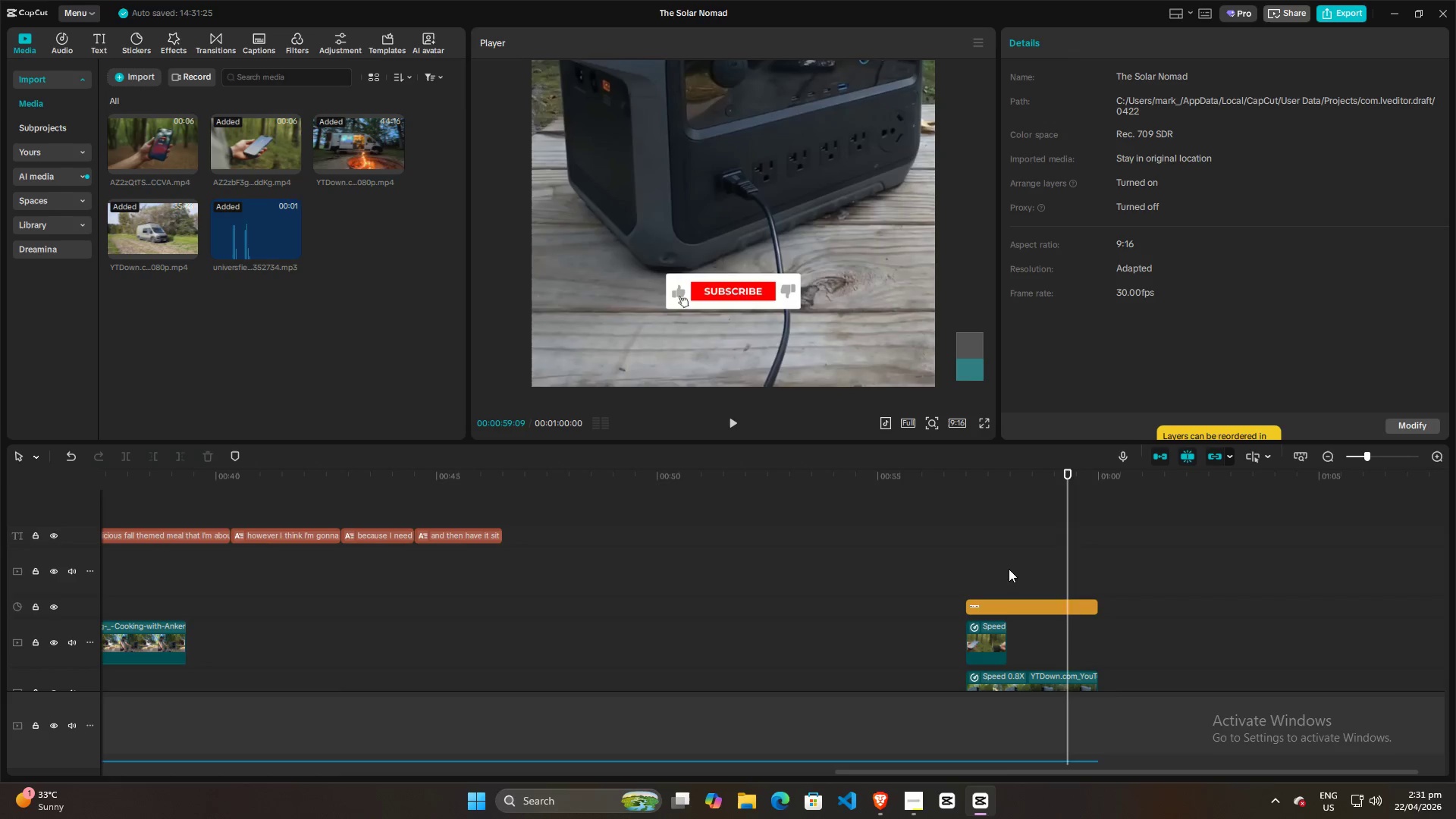 
left_click([1009, 569])
 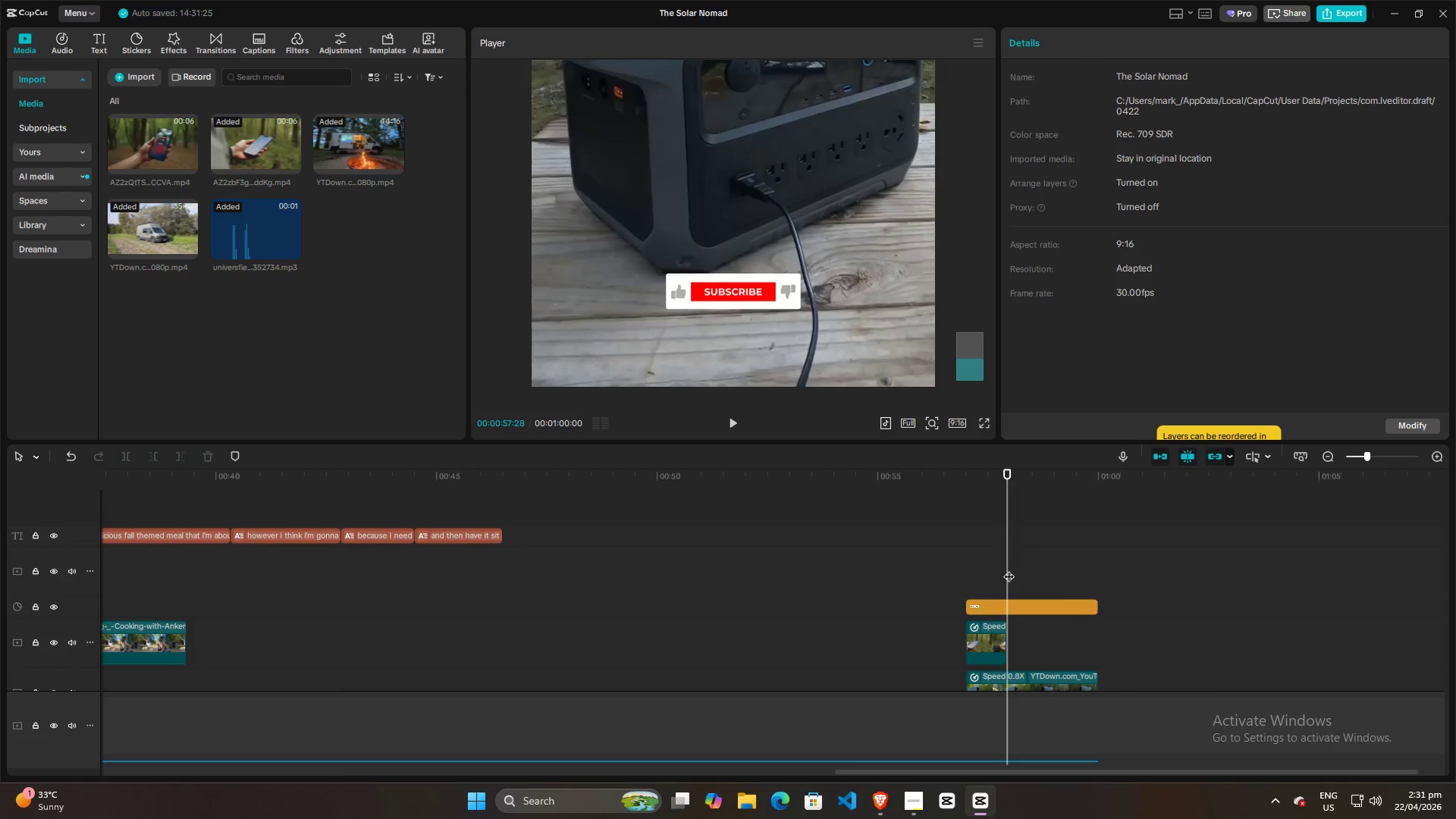 
scroll: coordinate [1051, 572], scroll_direction: up, amount: 17.0
 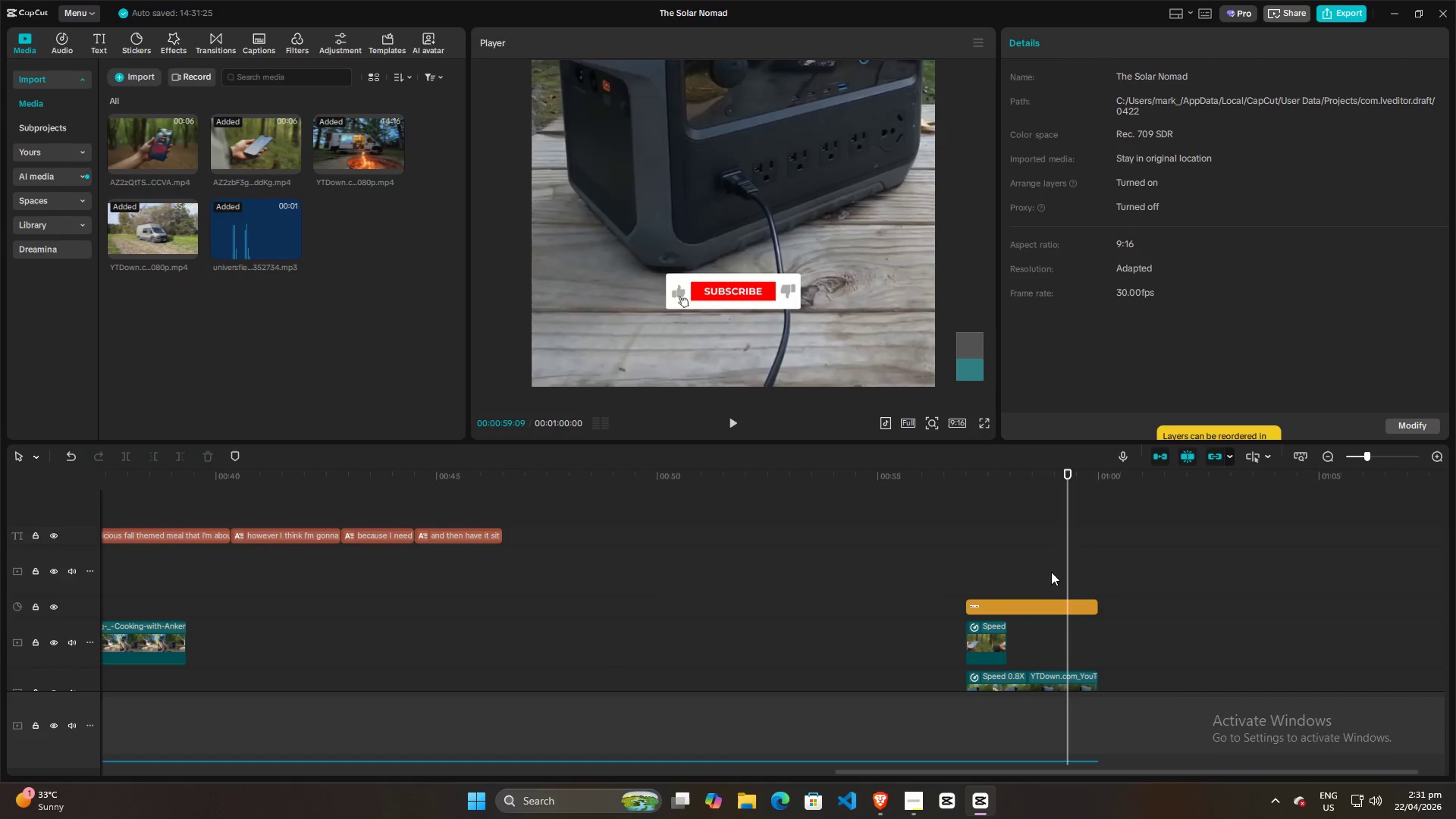 
key(Space)